 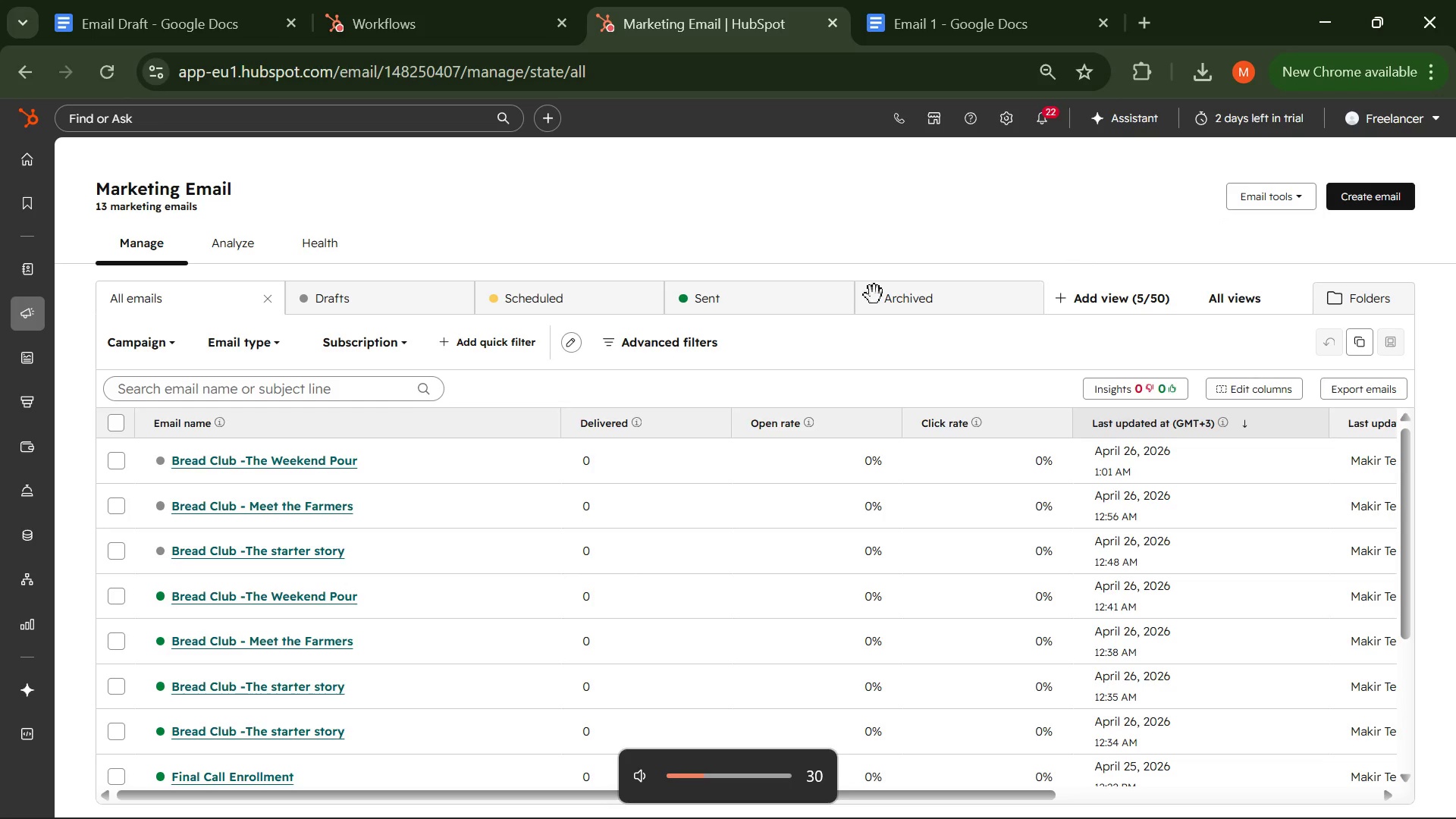 
key(PrintScreen)
 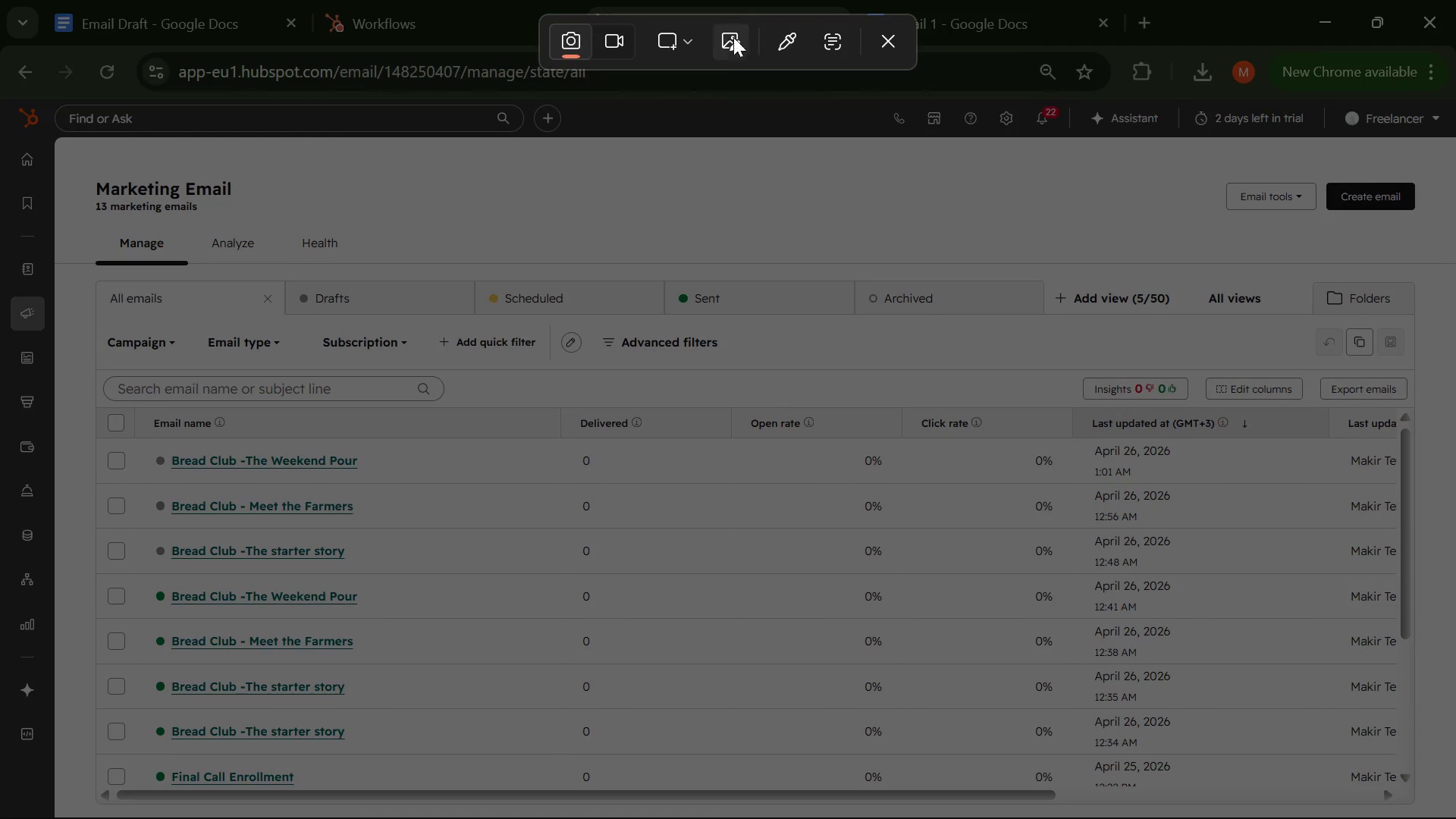 
left_click([620, 45])
 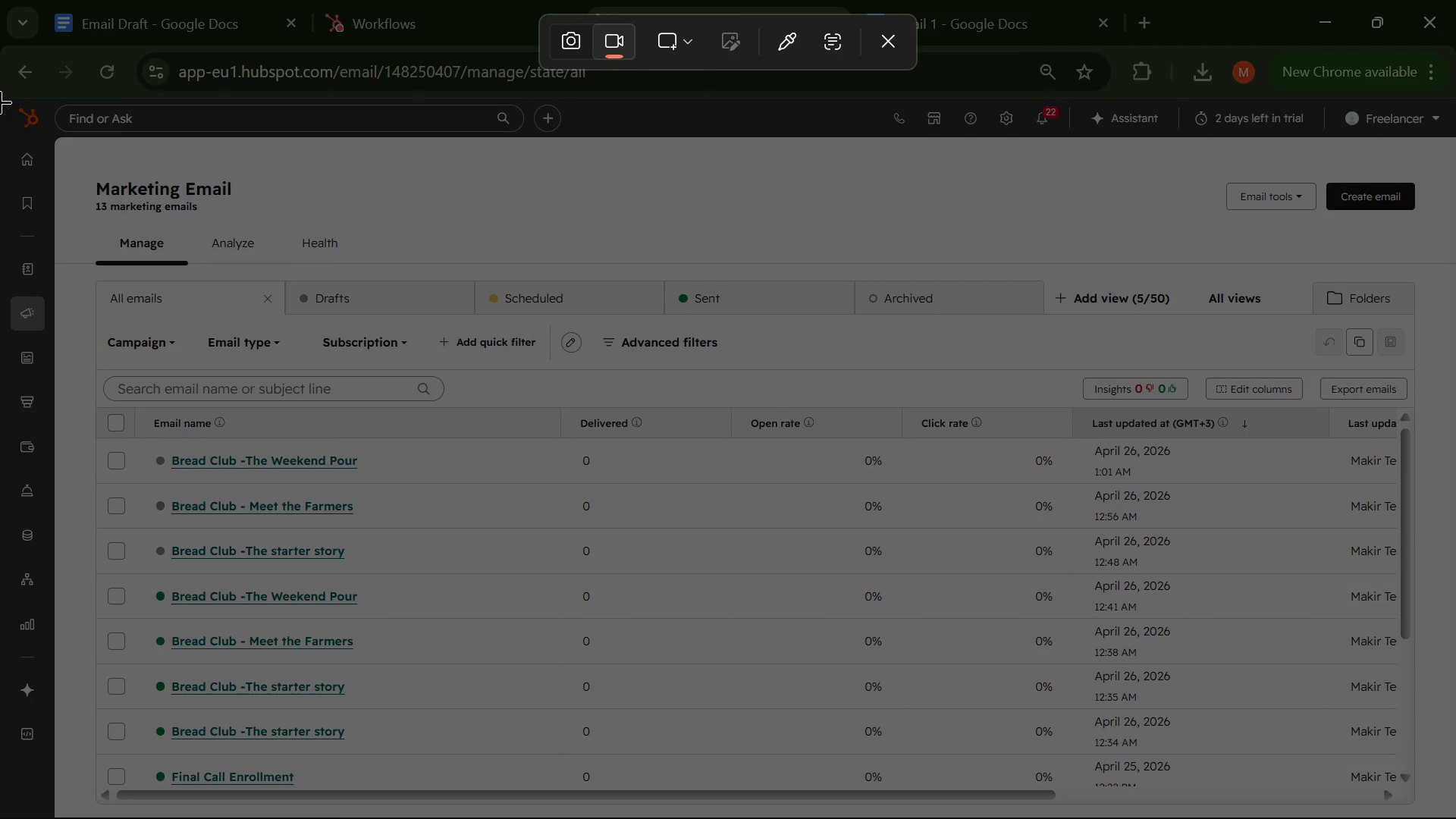 
left_click_drag(start_coordinate=[0, 95], to_coordinate=[1455, 818])
 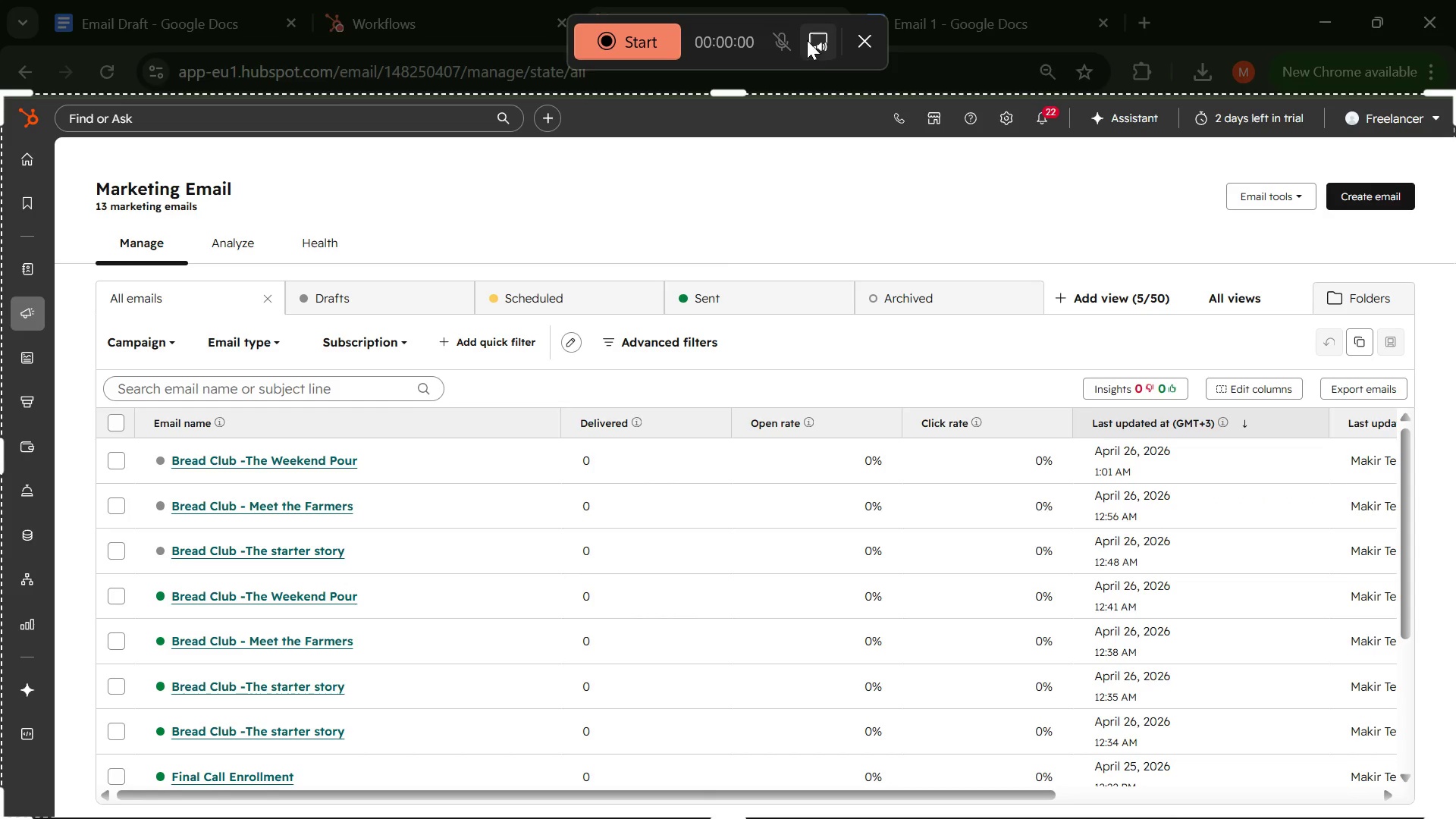 
left_click([816, 38])
 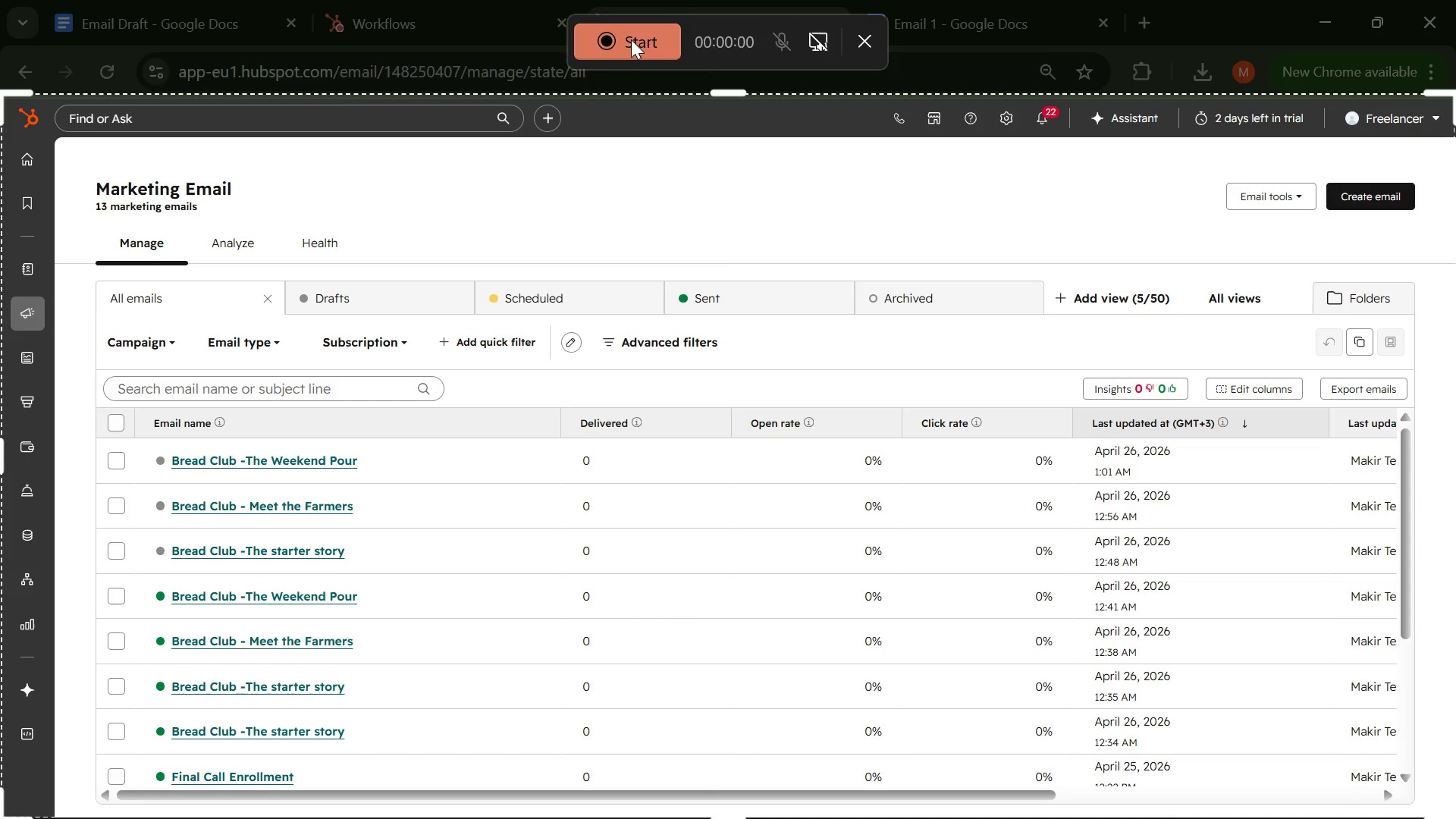 
left_click([631, 39])
 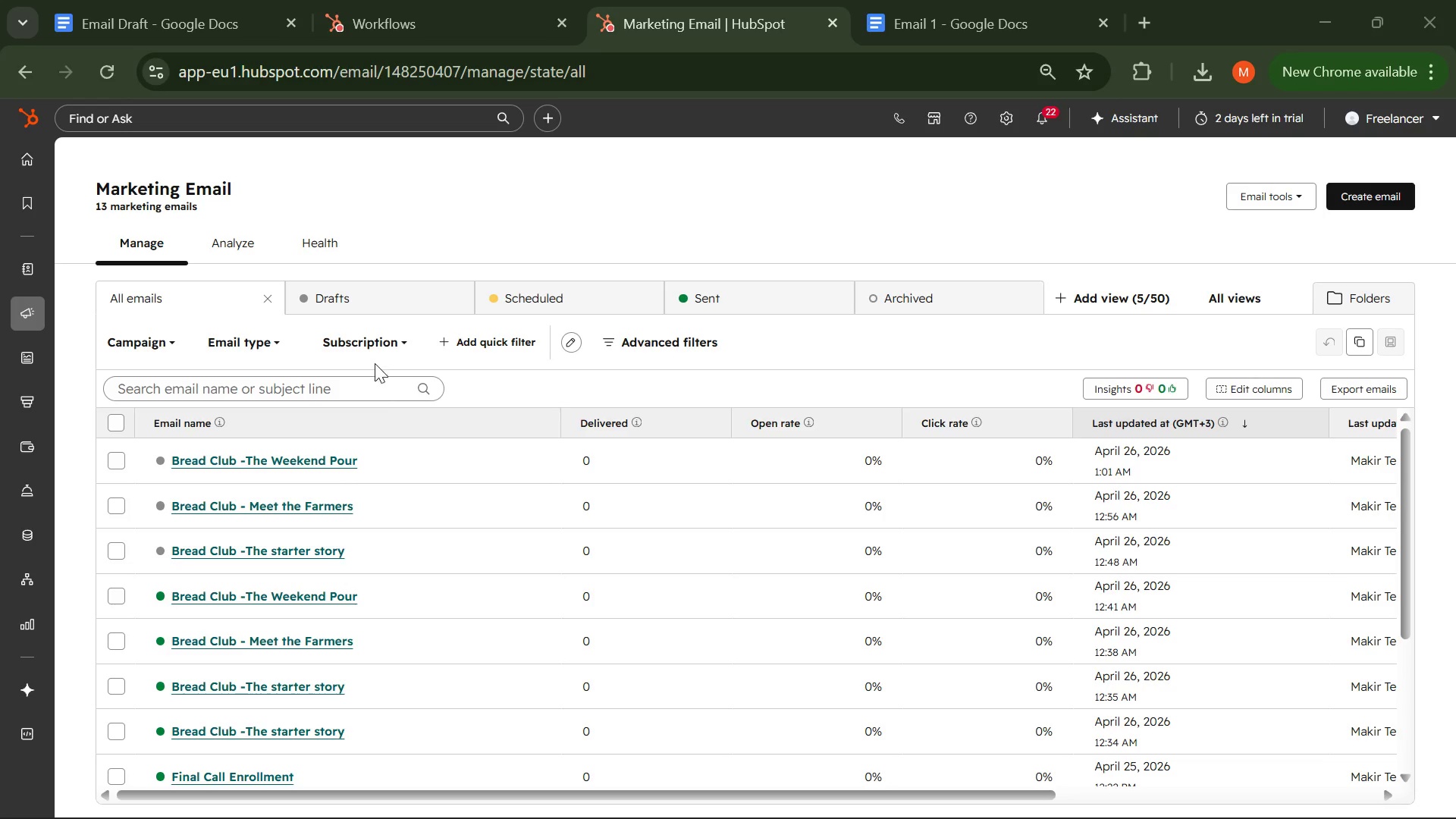 
wait(7.19)
 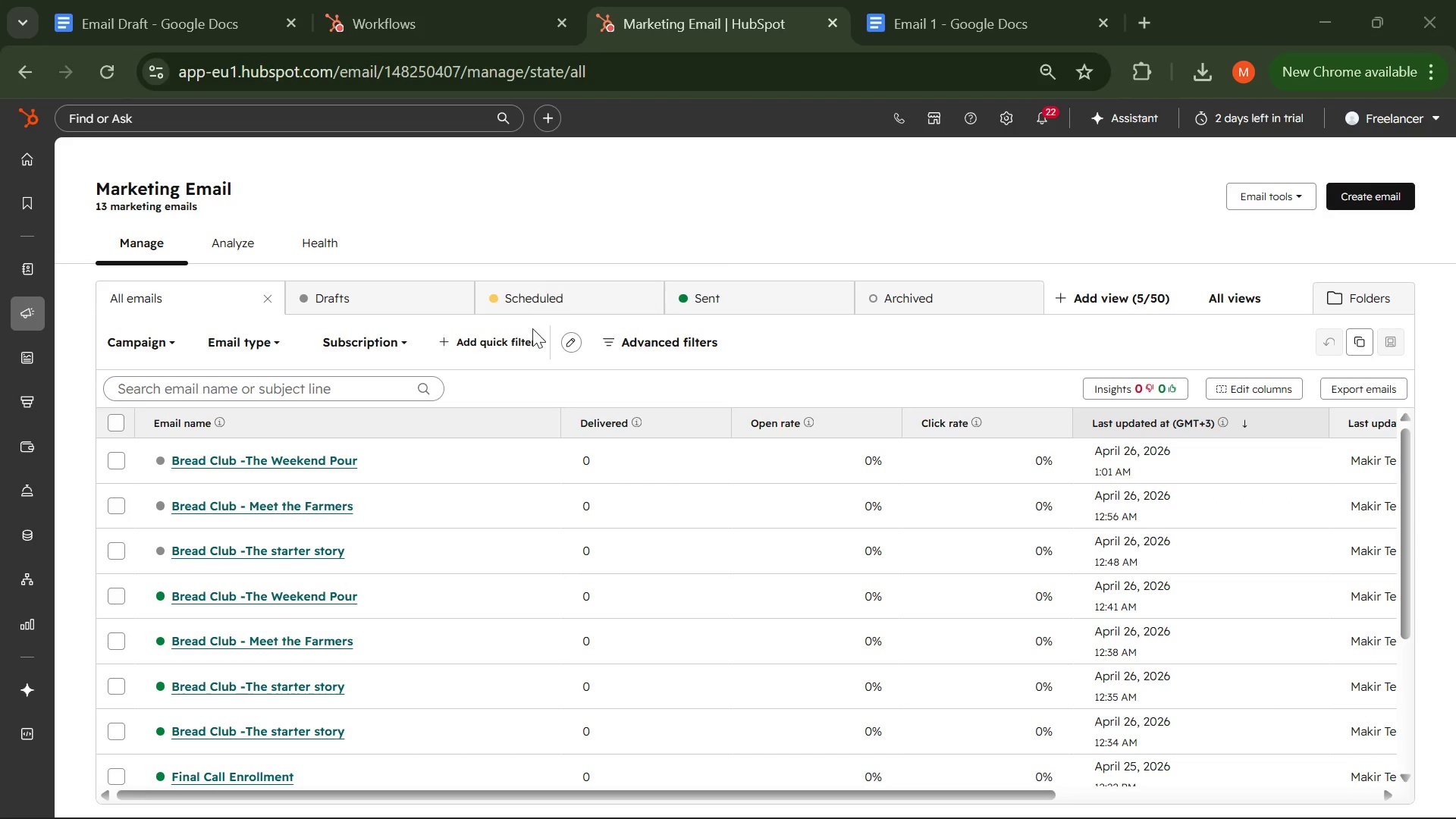 
left_click([287, 547])
 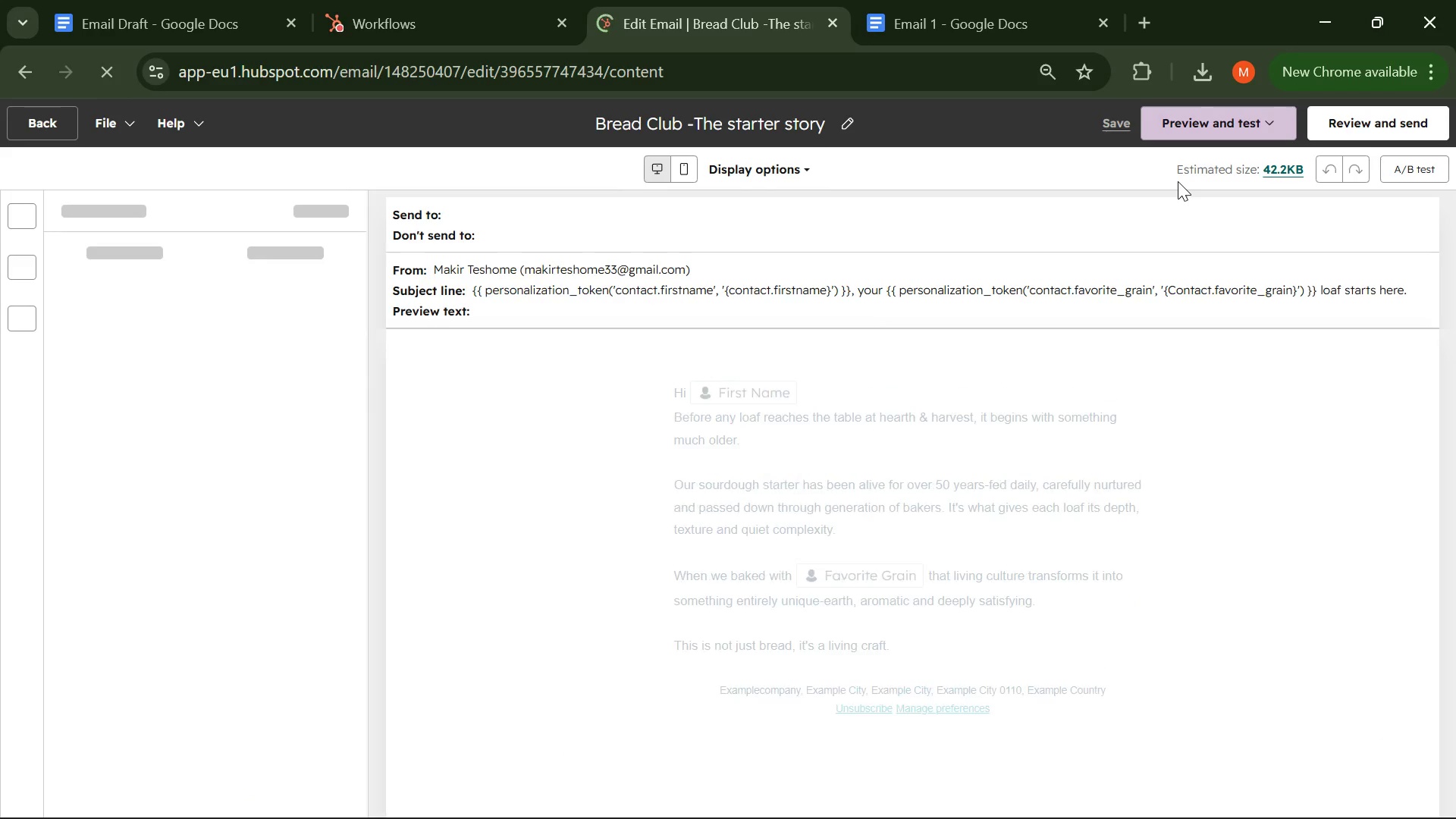 
mouse_move([1199, 187])
 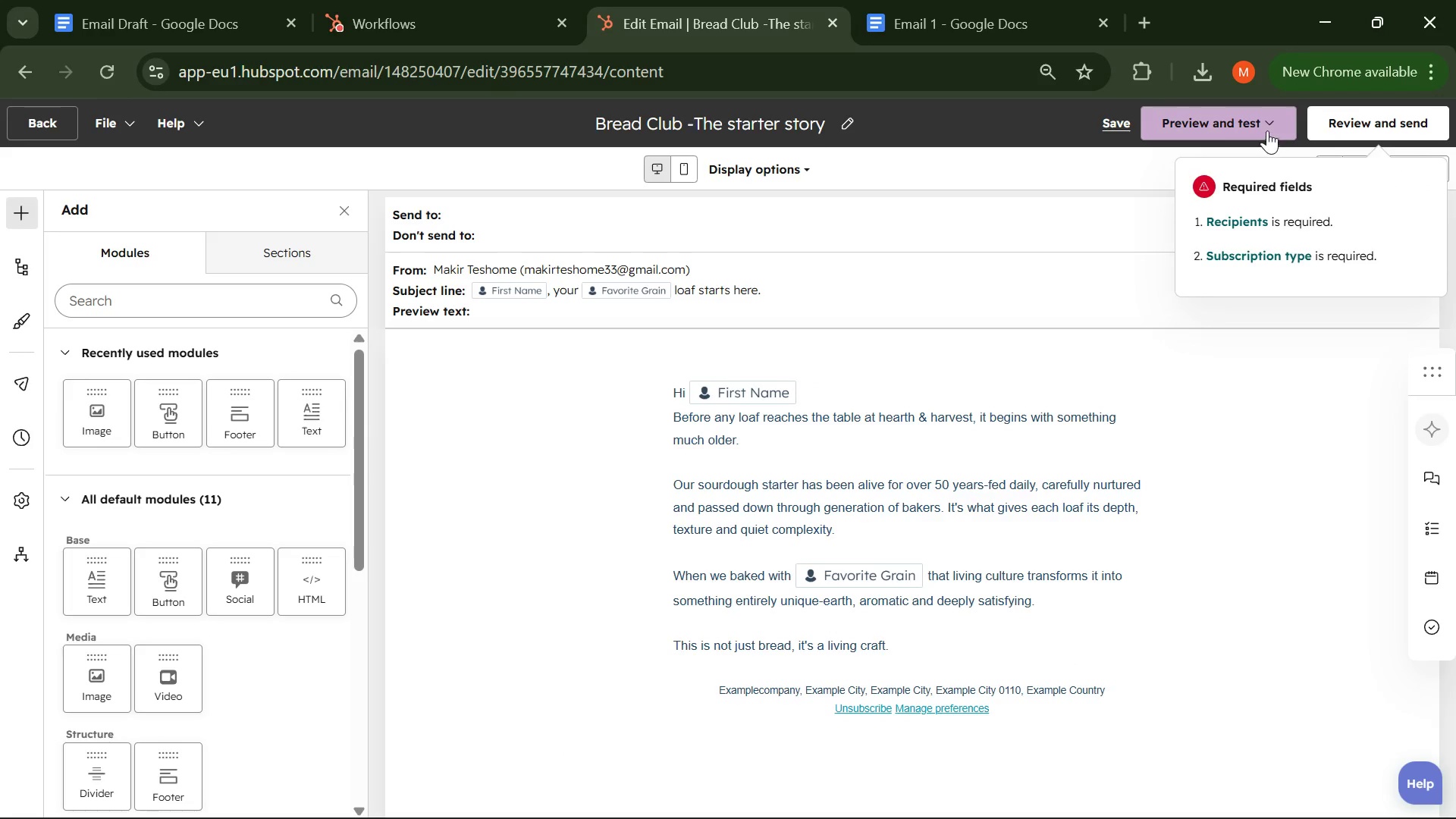 
left_click([1267, 127])
 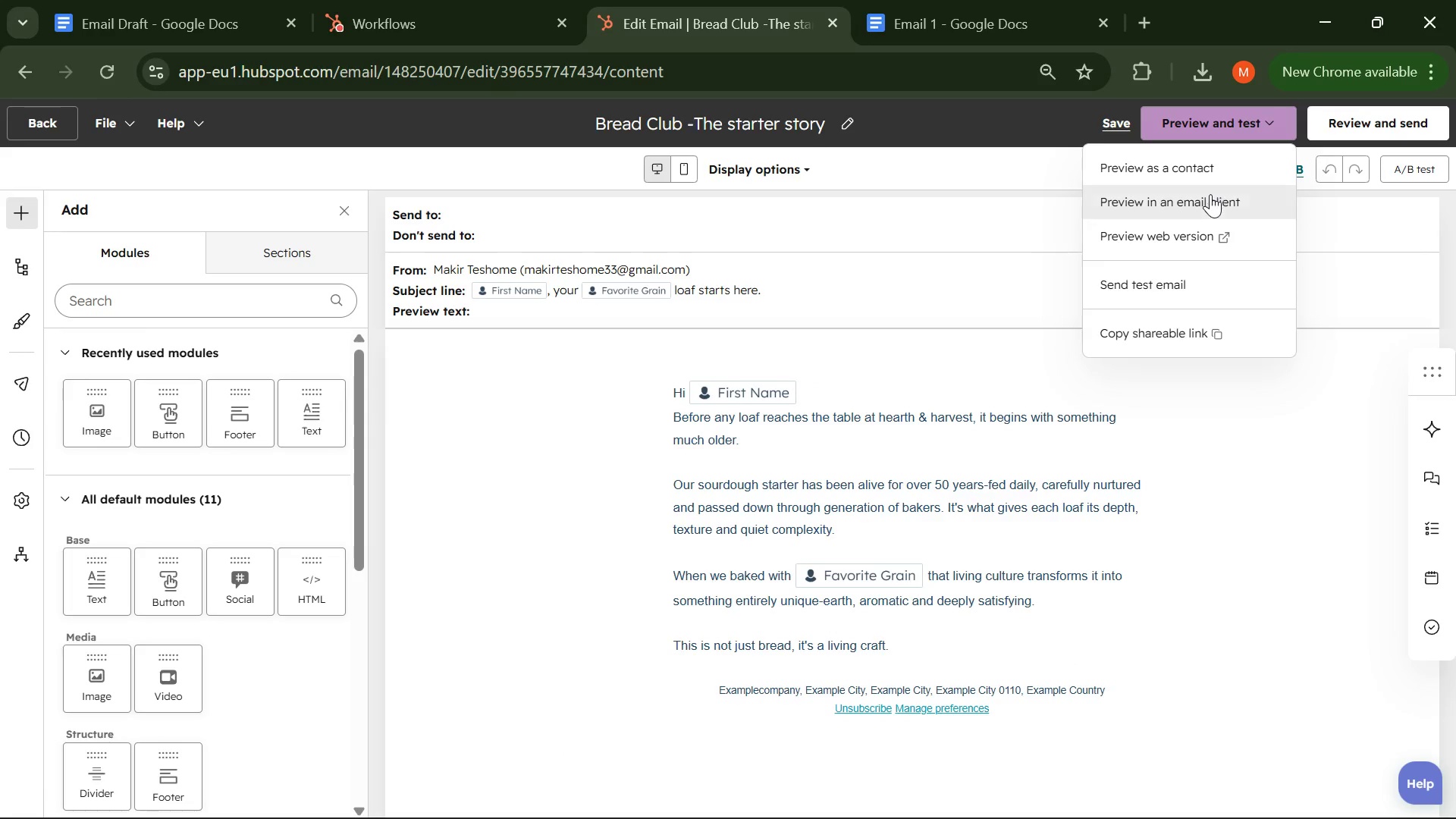 
left_click([1207, 197])
 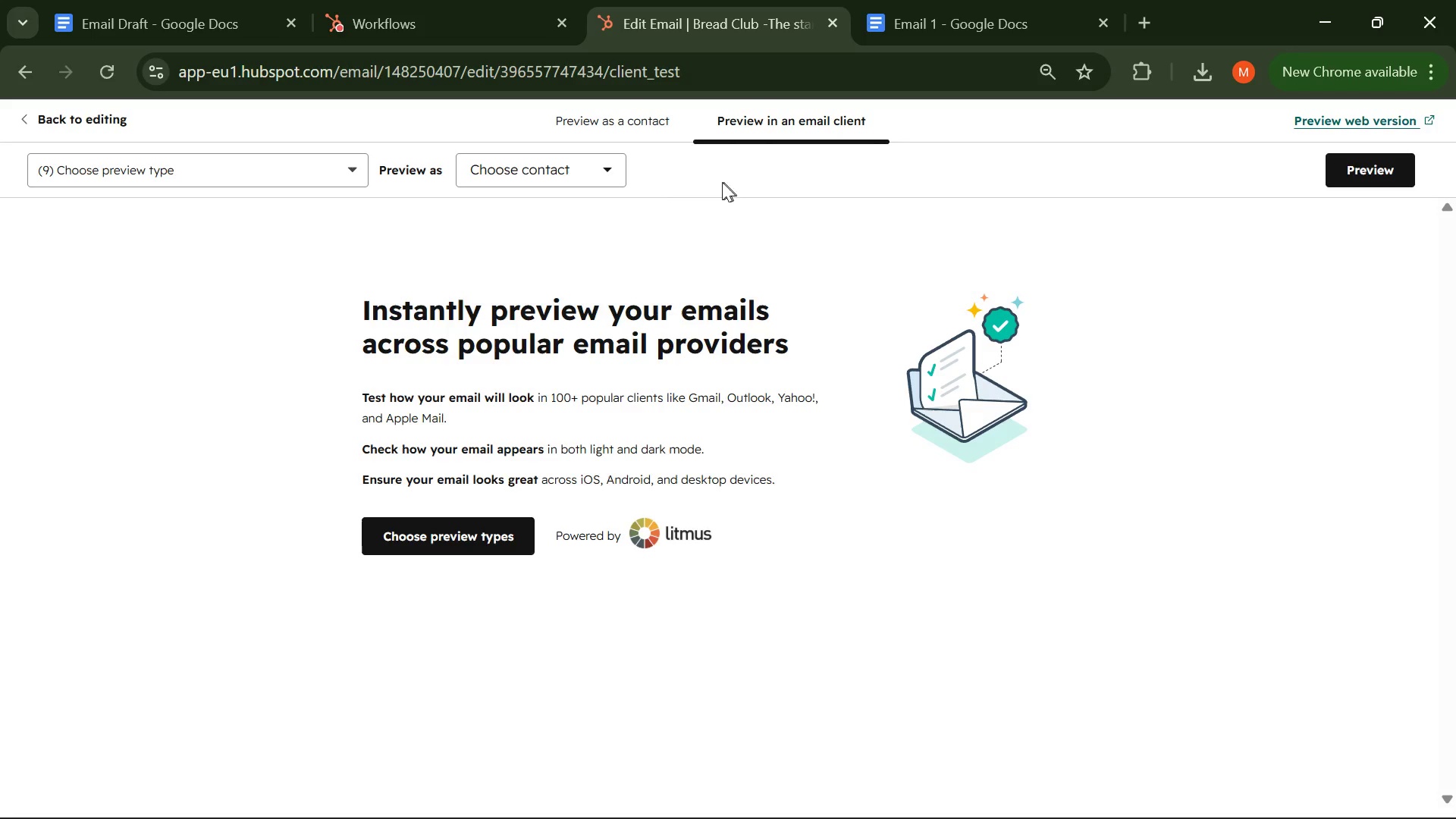 
left_click([607, 171])
 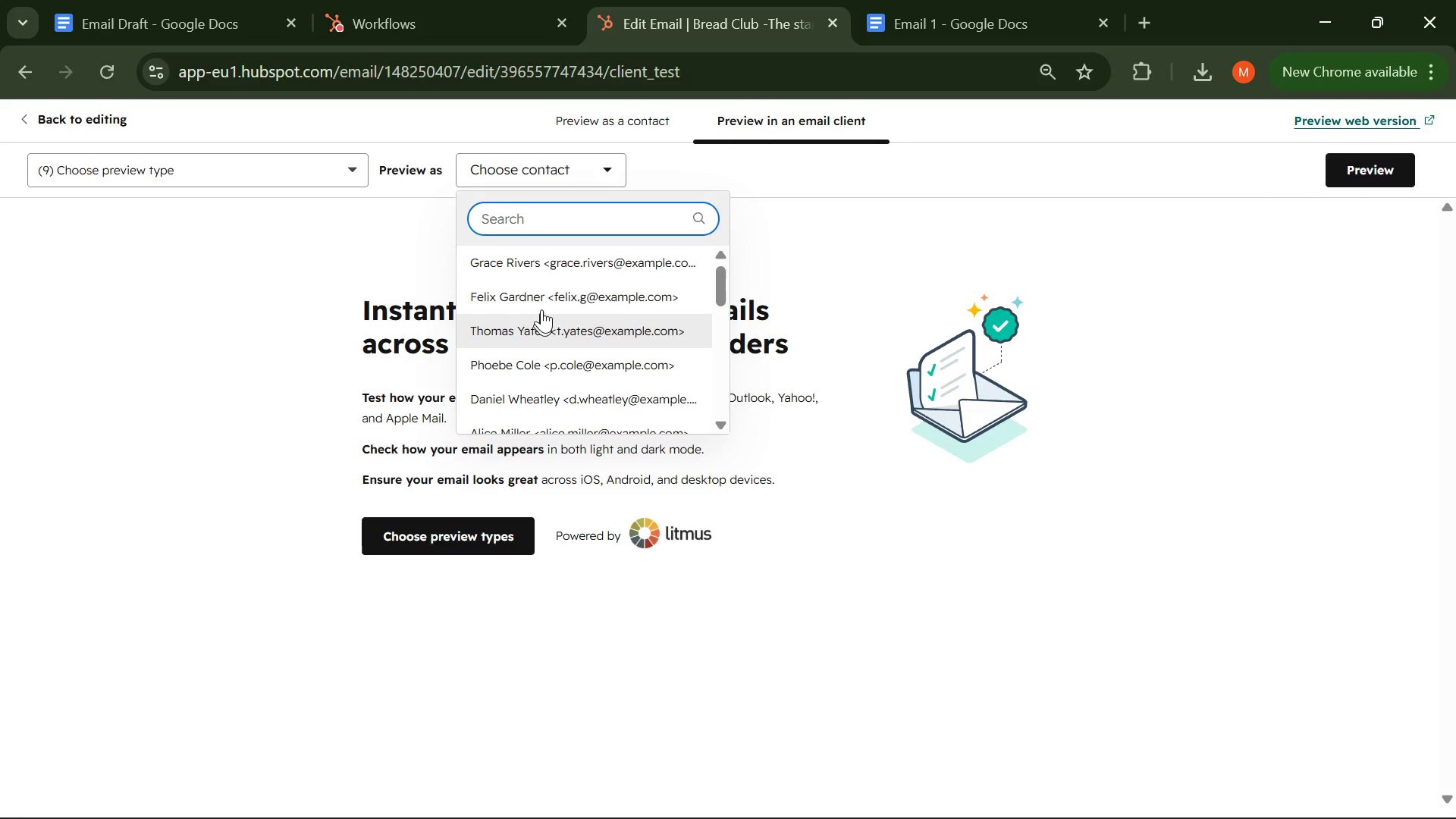 
left_click([544, 263])
 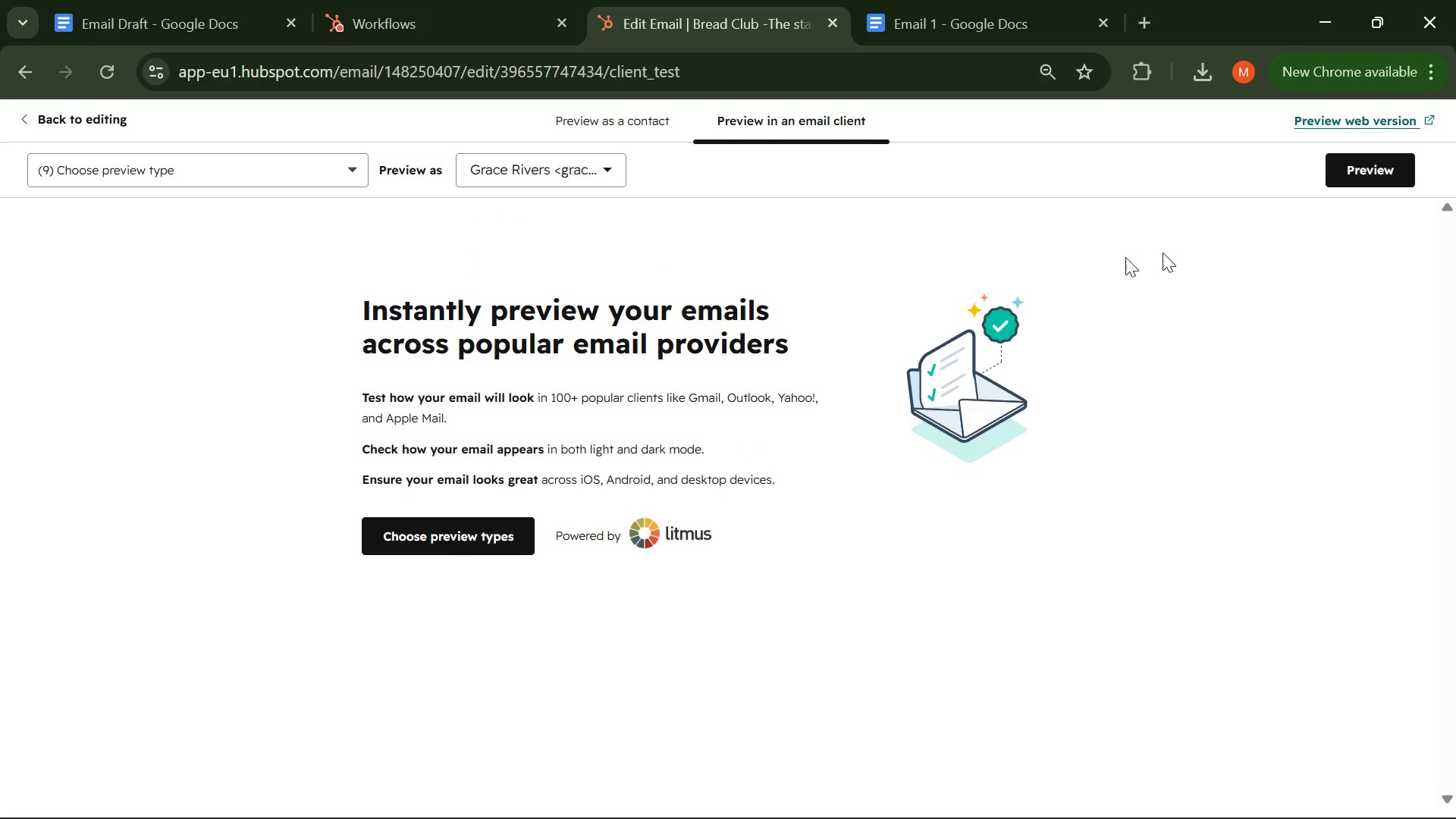 
left_click([1382, 168])
 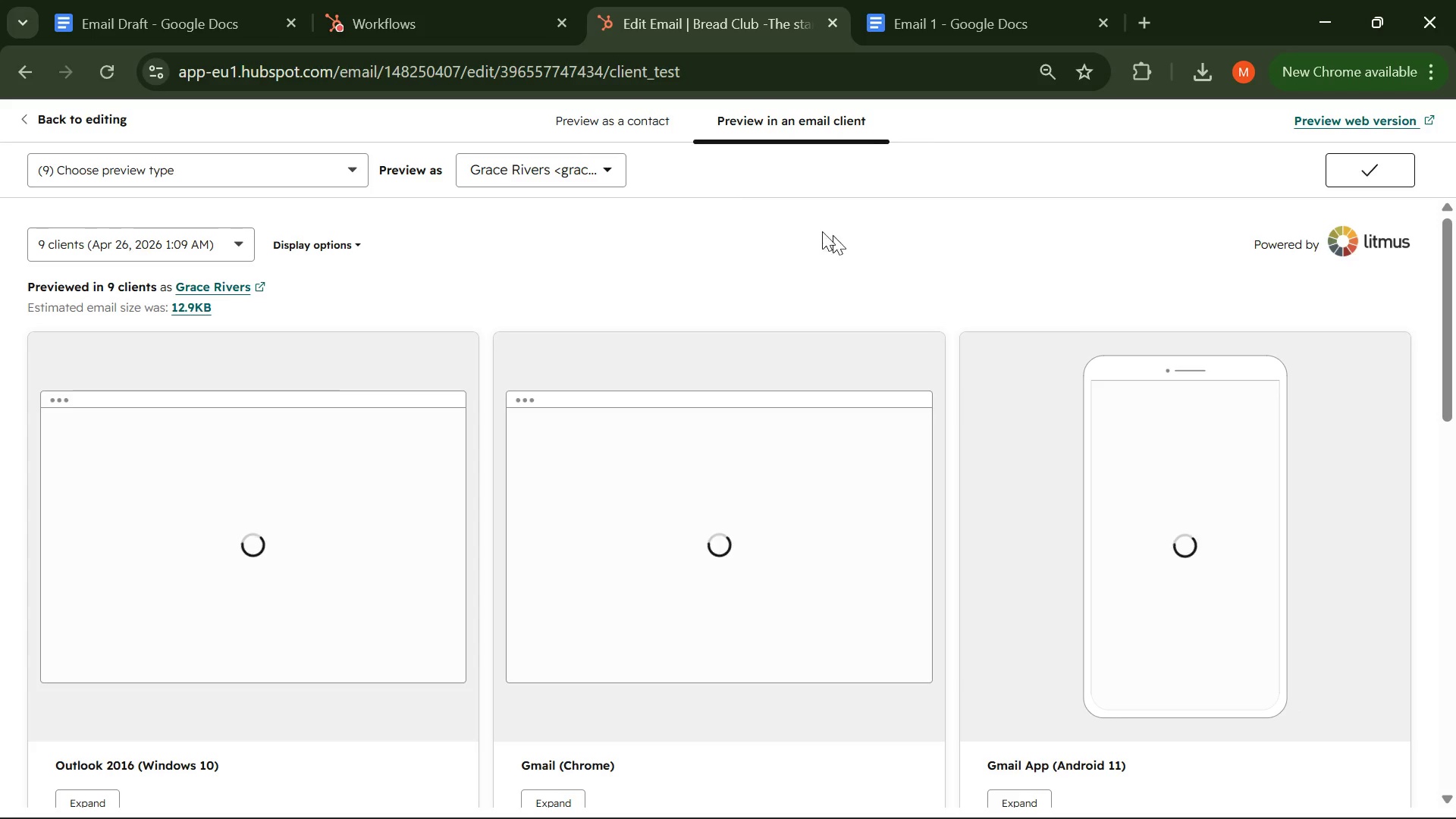 
wait(5.58)
 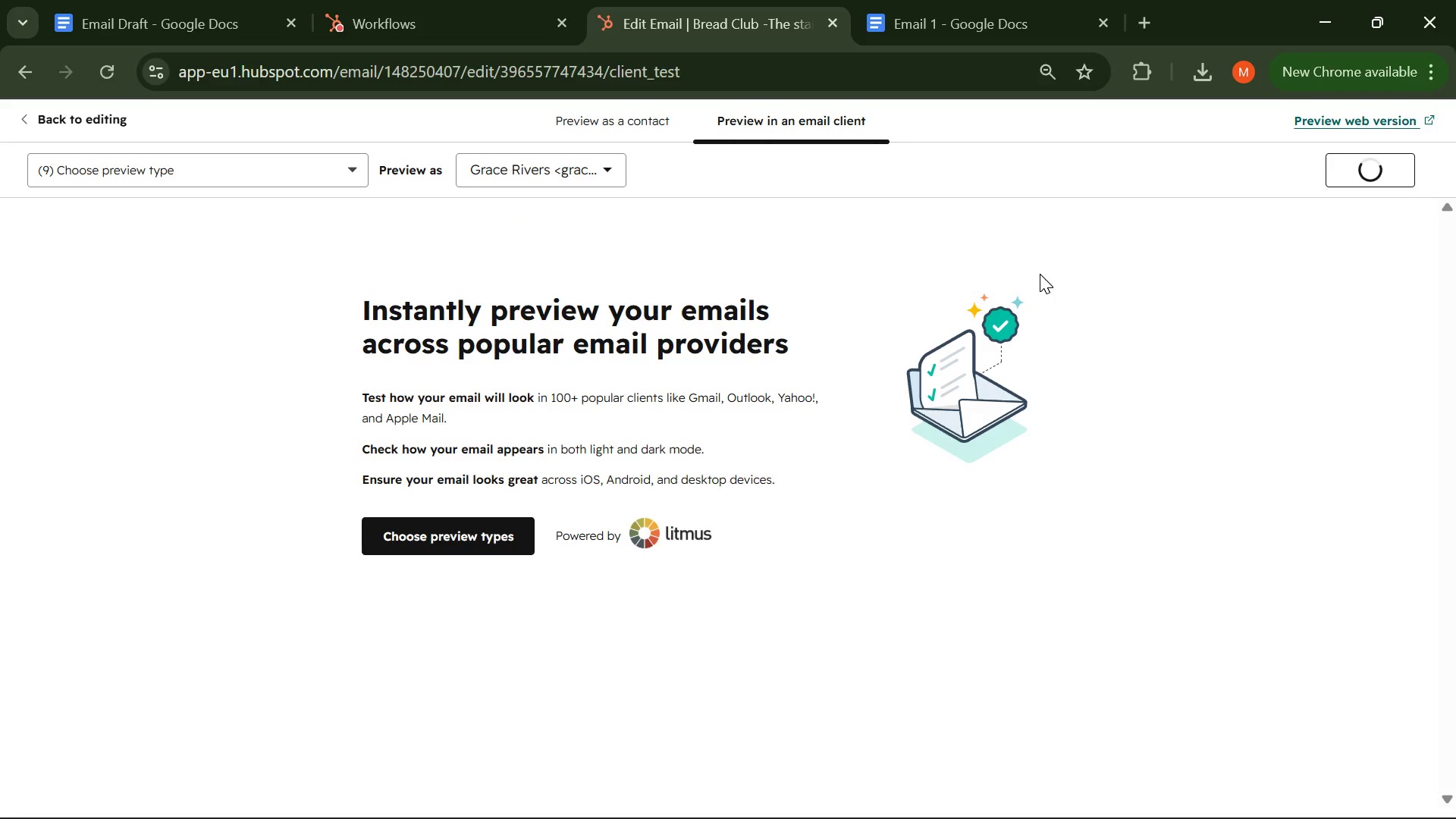 
left_click([612, 127])
 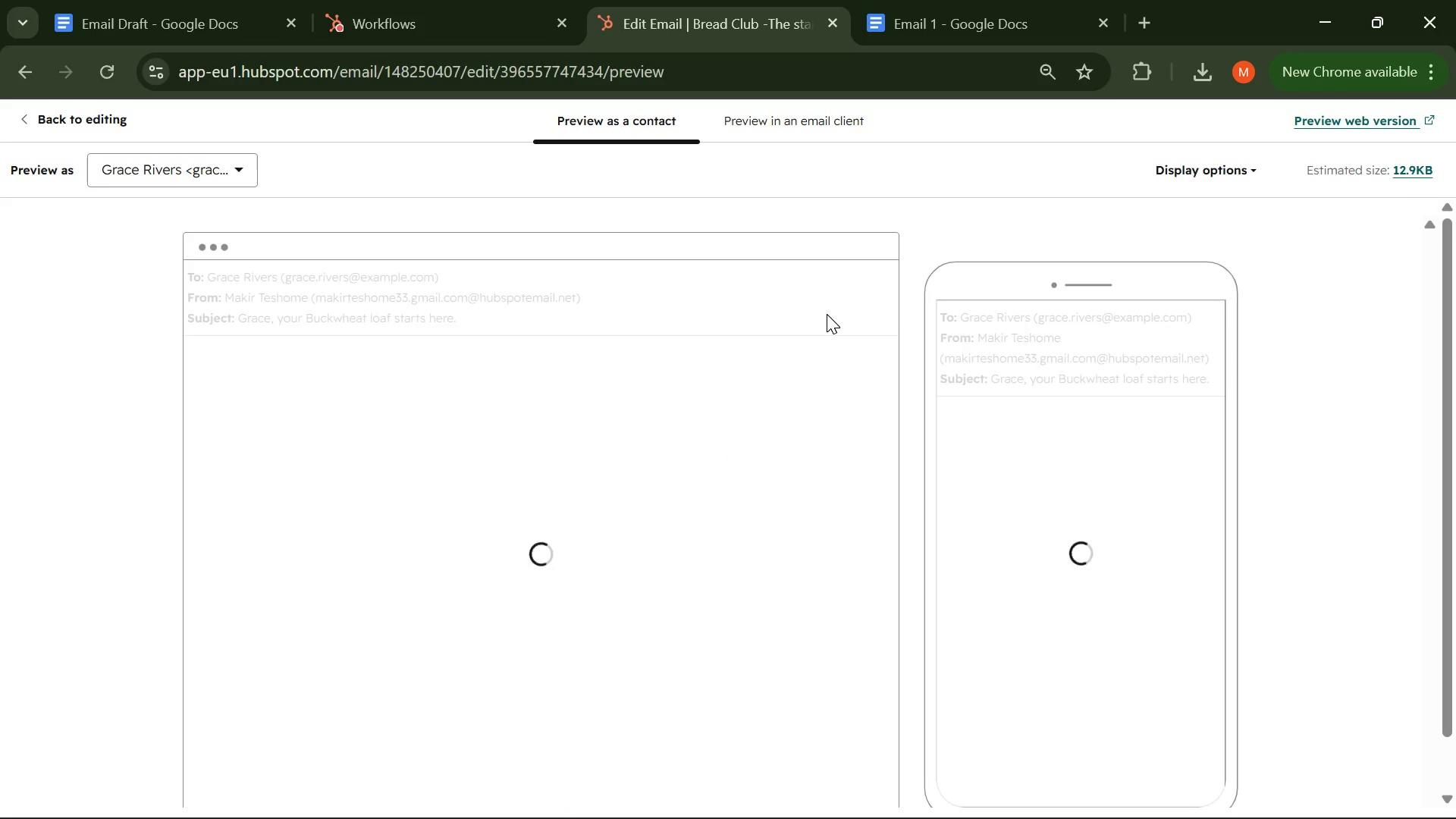 
scroll: coordinate [827, 314], scroll_direction: none, amount: 0.0
 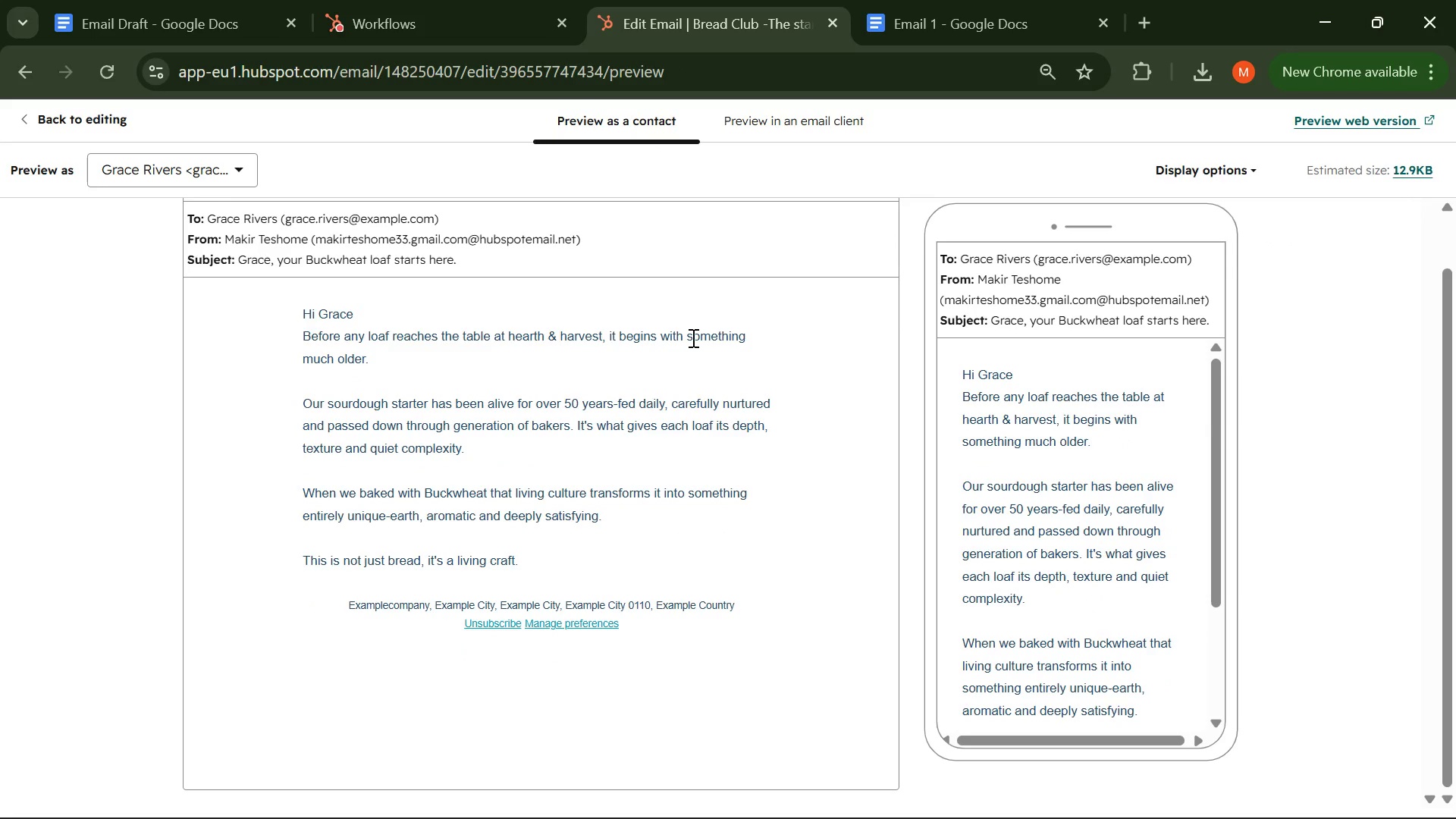 
wait(6.29)
 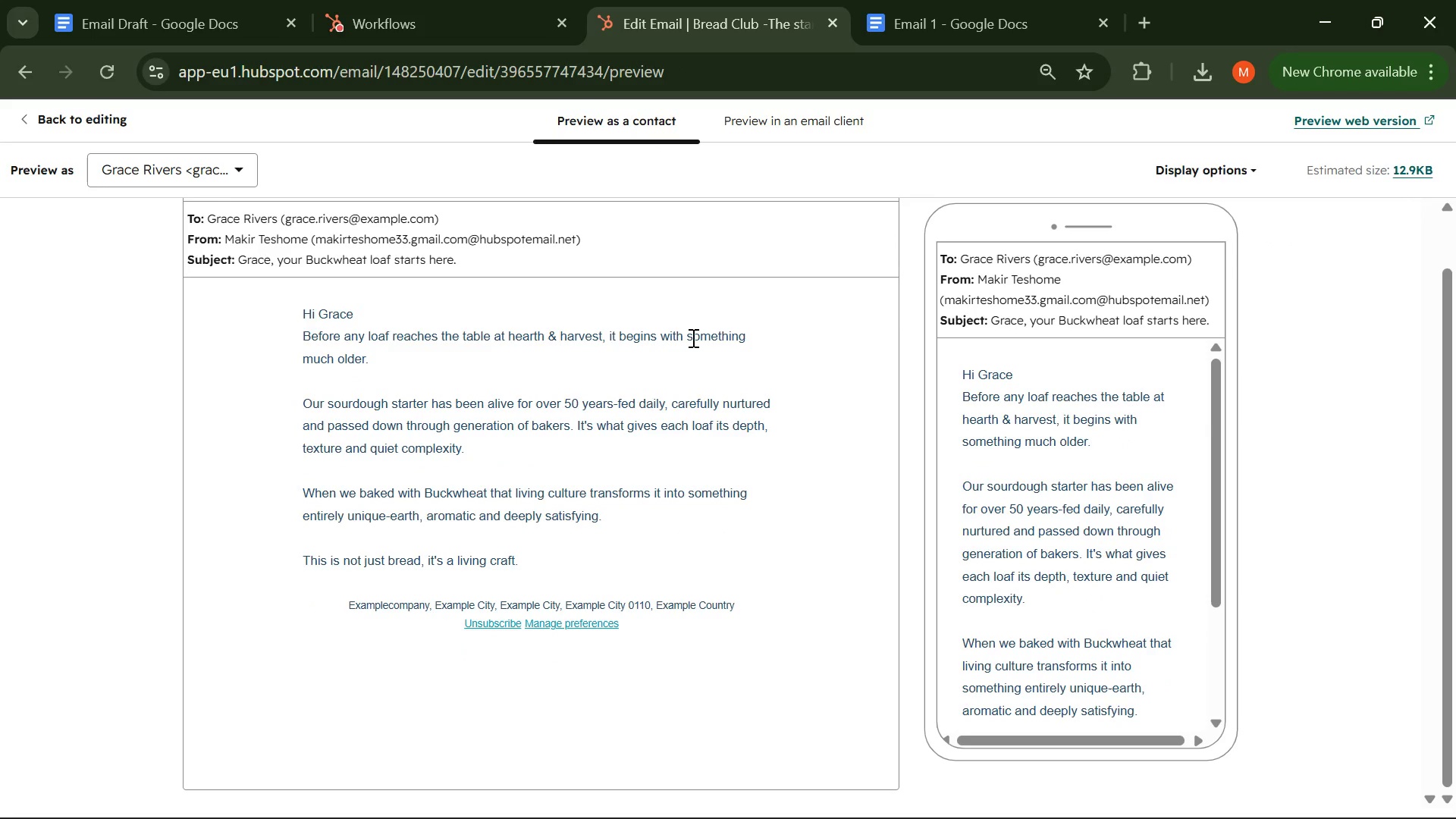 
left_click_drag(start_coordinate=[311, 303], to_coordinate=[391, 322])
 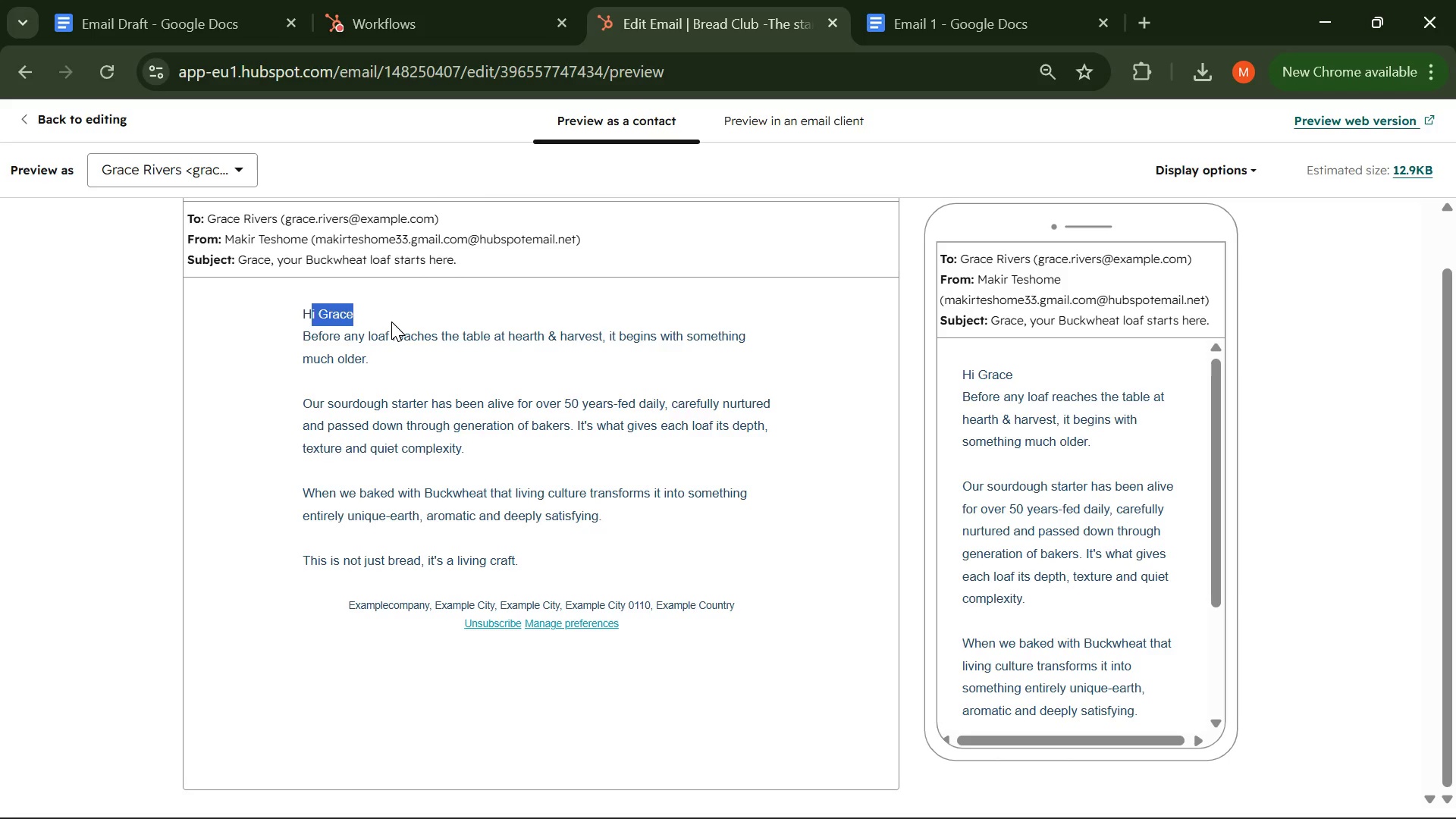 
left_click([391, 322])
 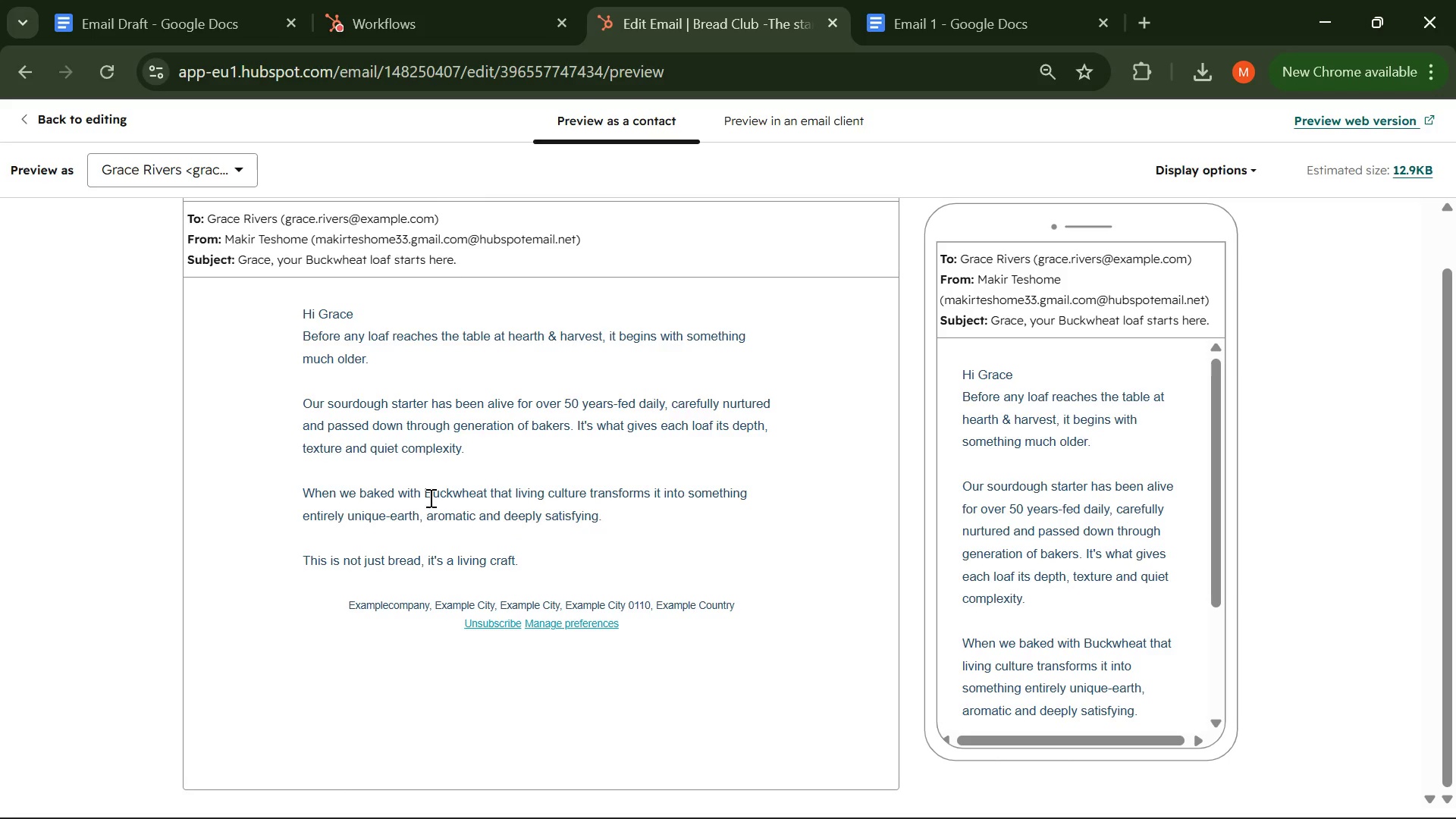 
left_click_drag(start_coordinate=[418, 494], to_coordinate=[494, 494])
 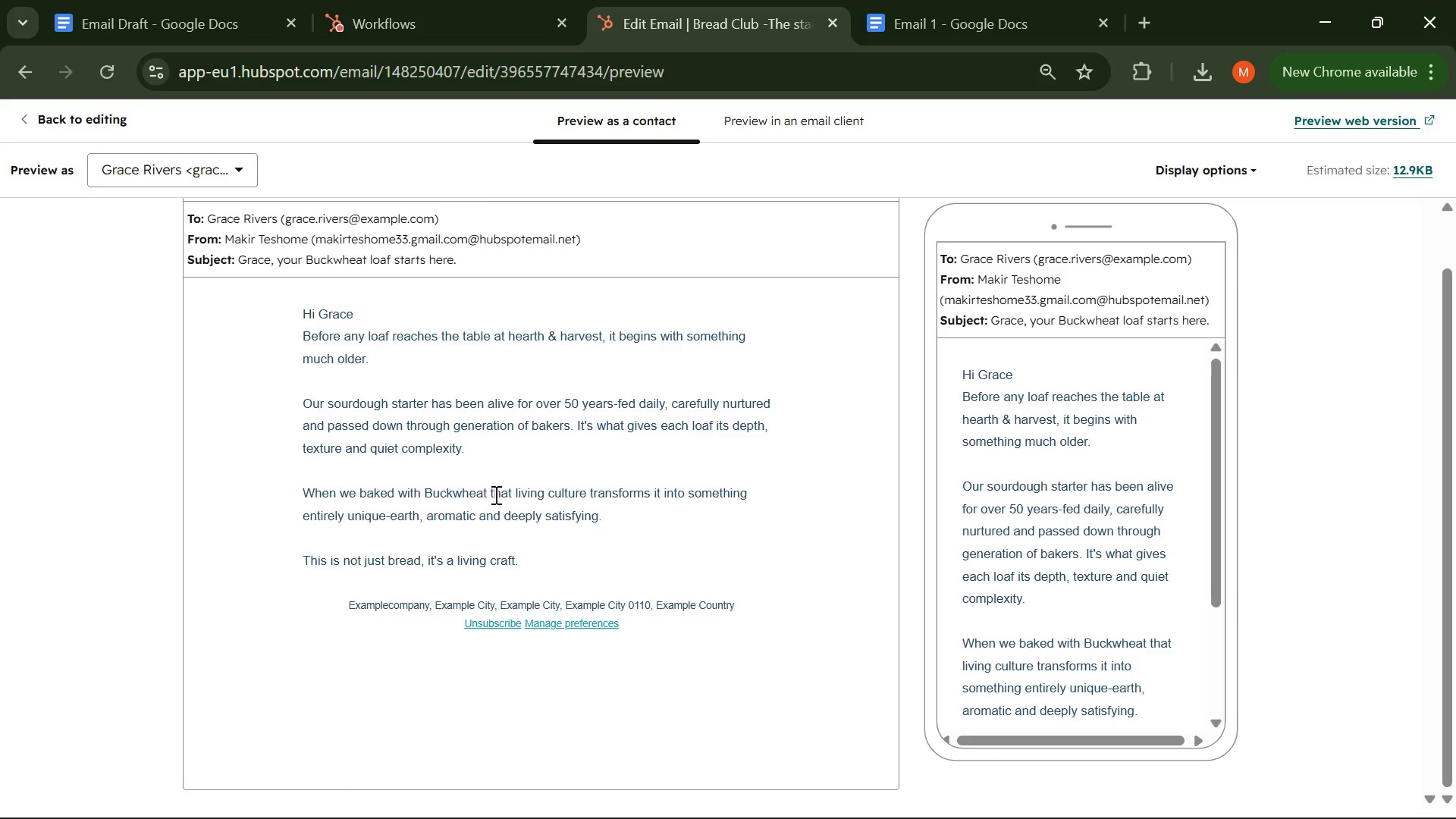 
left_click([494, 494])
 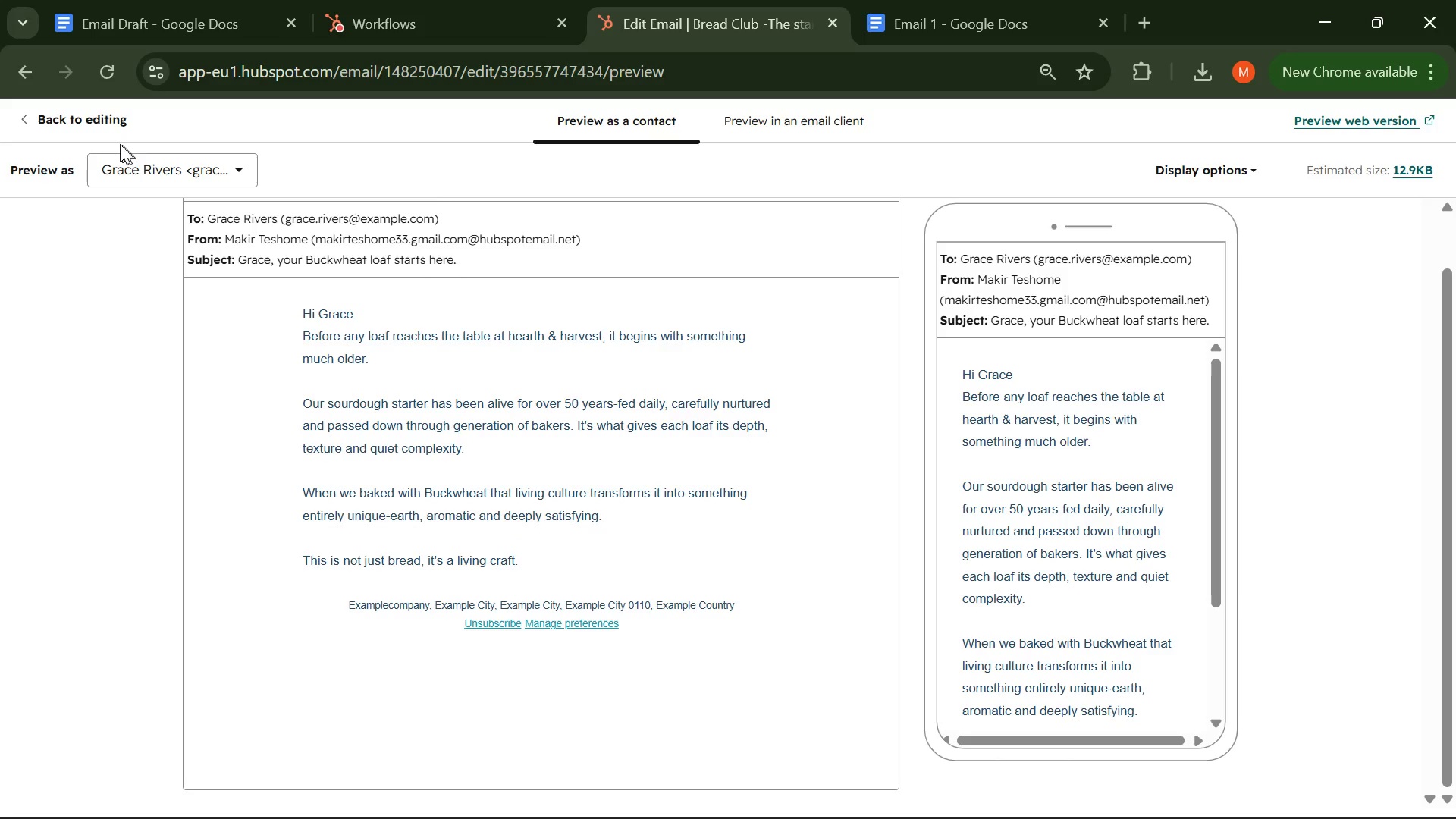 
left_click([45, 124])
 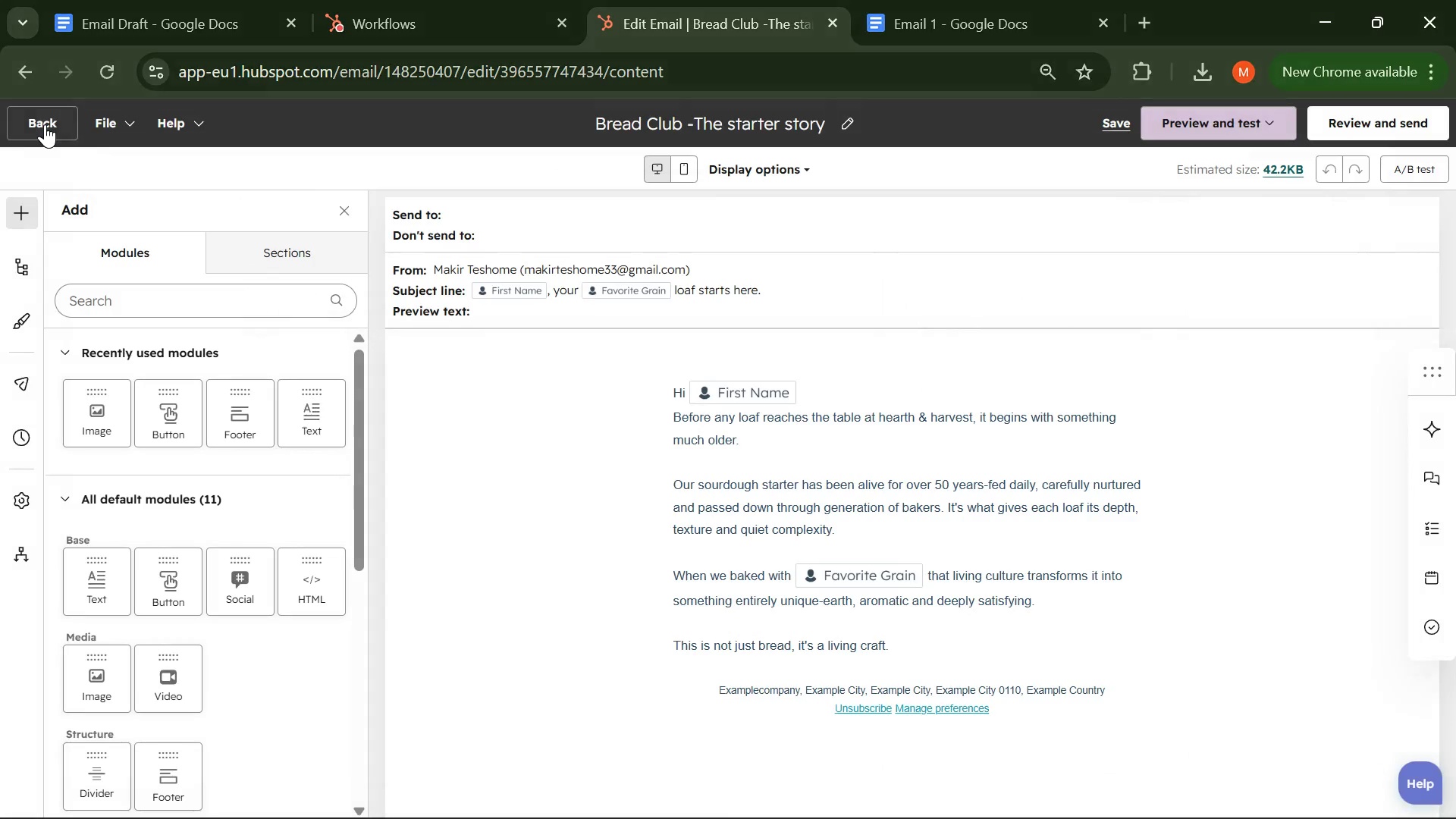 
left_click([45, 124])
 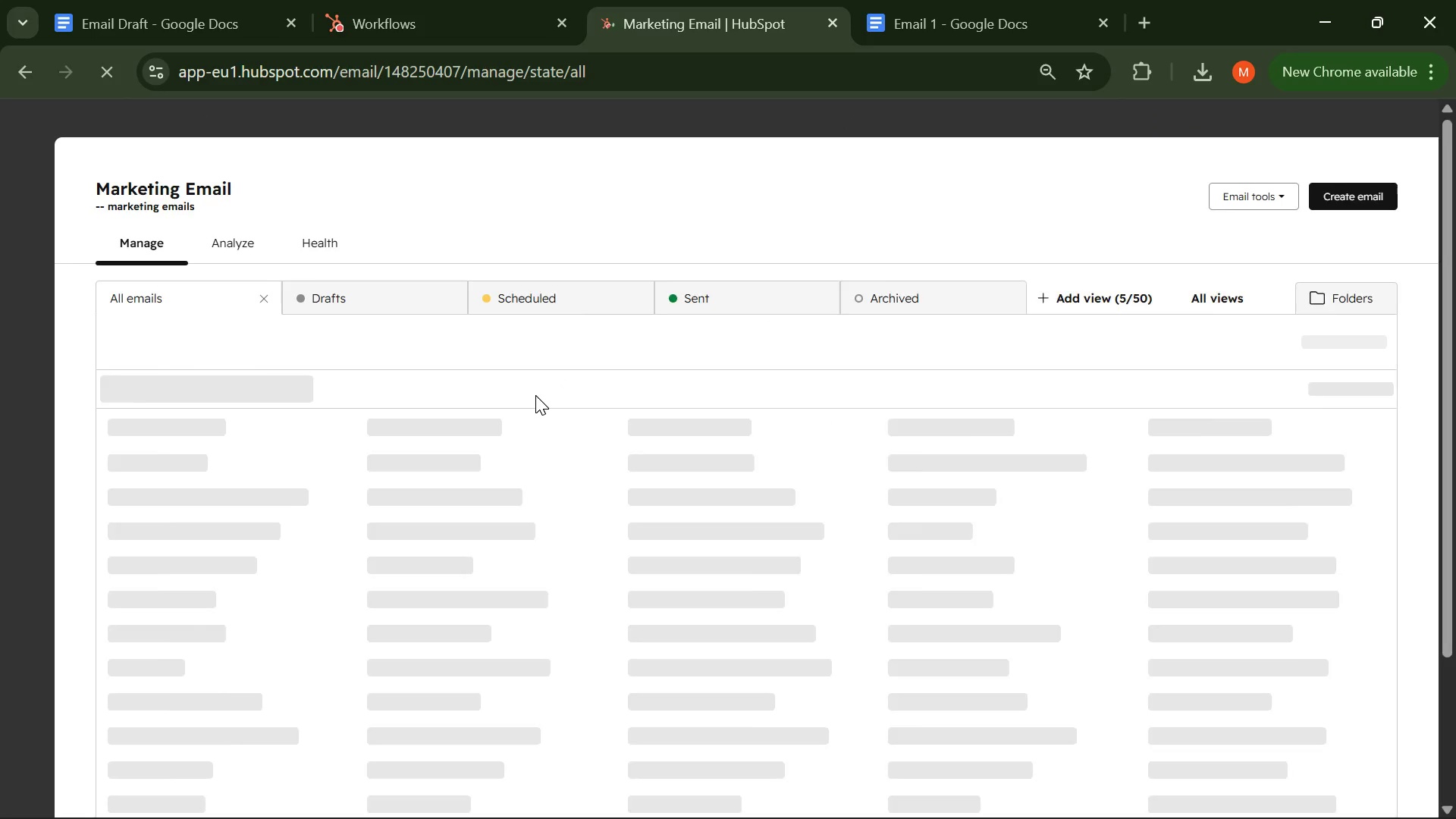 
wait(7.17)
 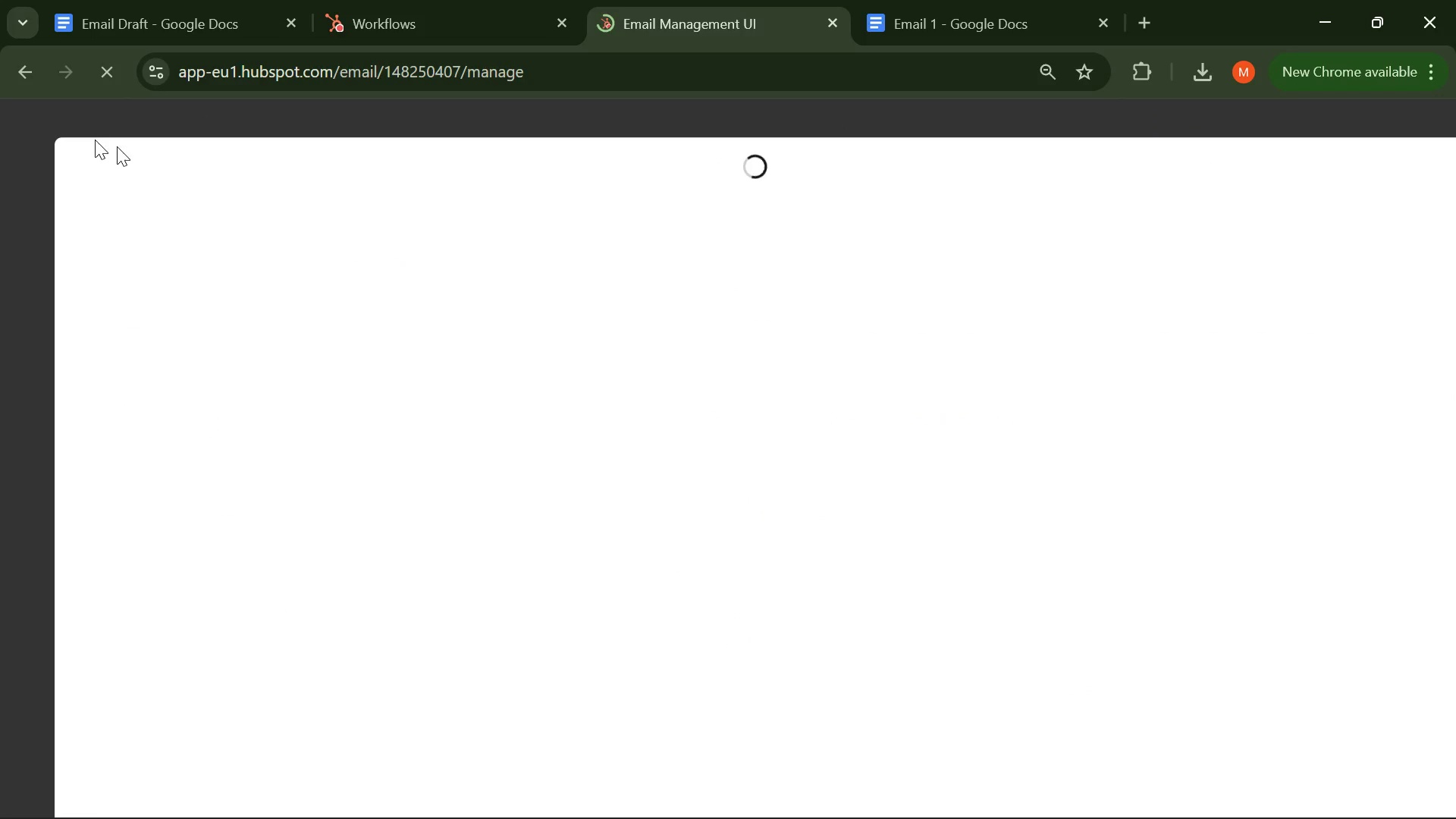 
left_click([243, 507])
 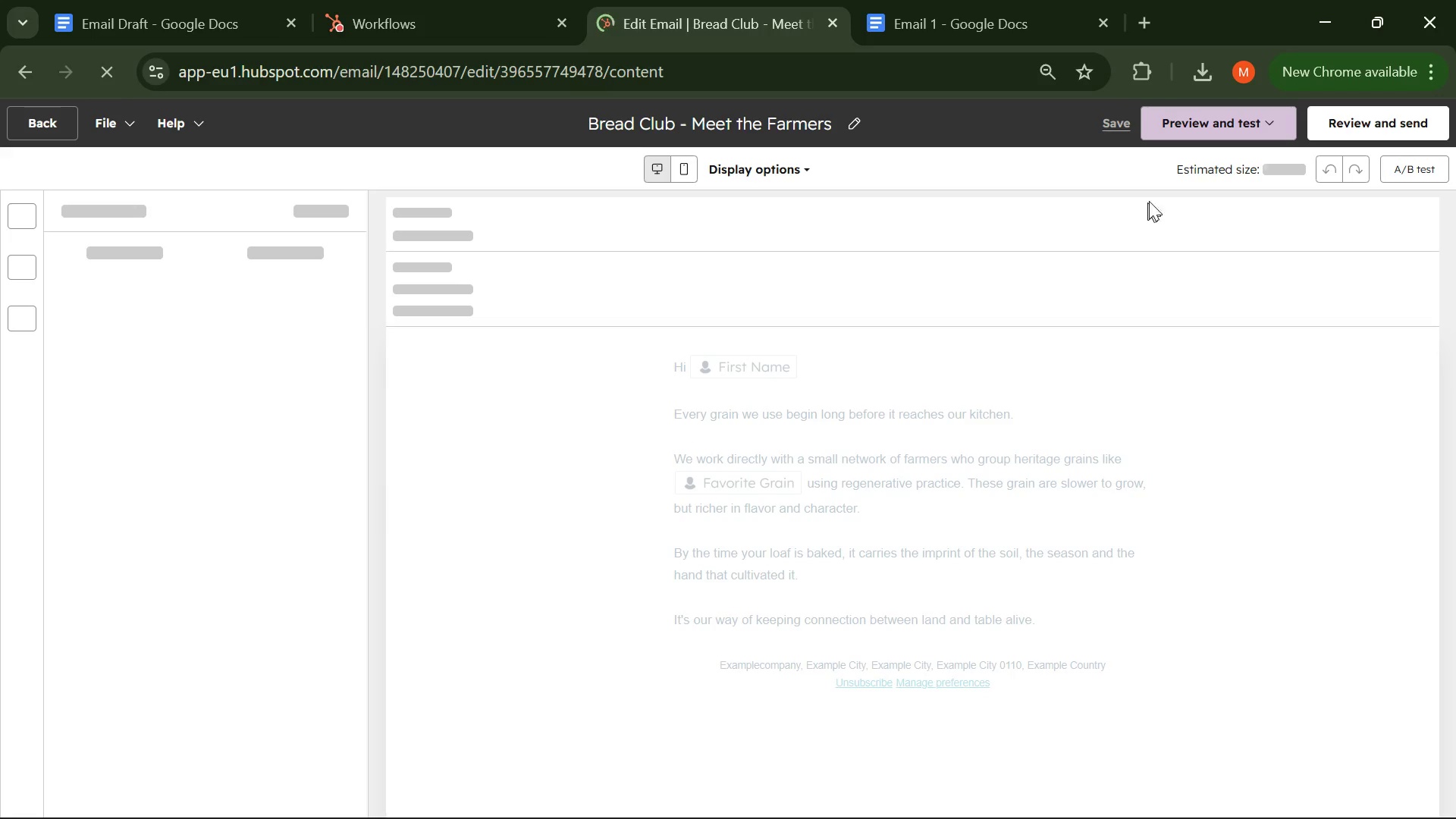 
left_click([1238, 133])
 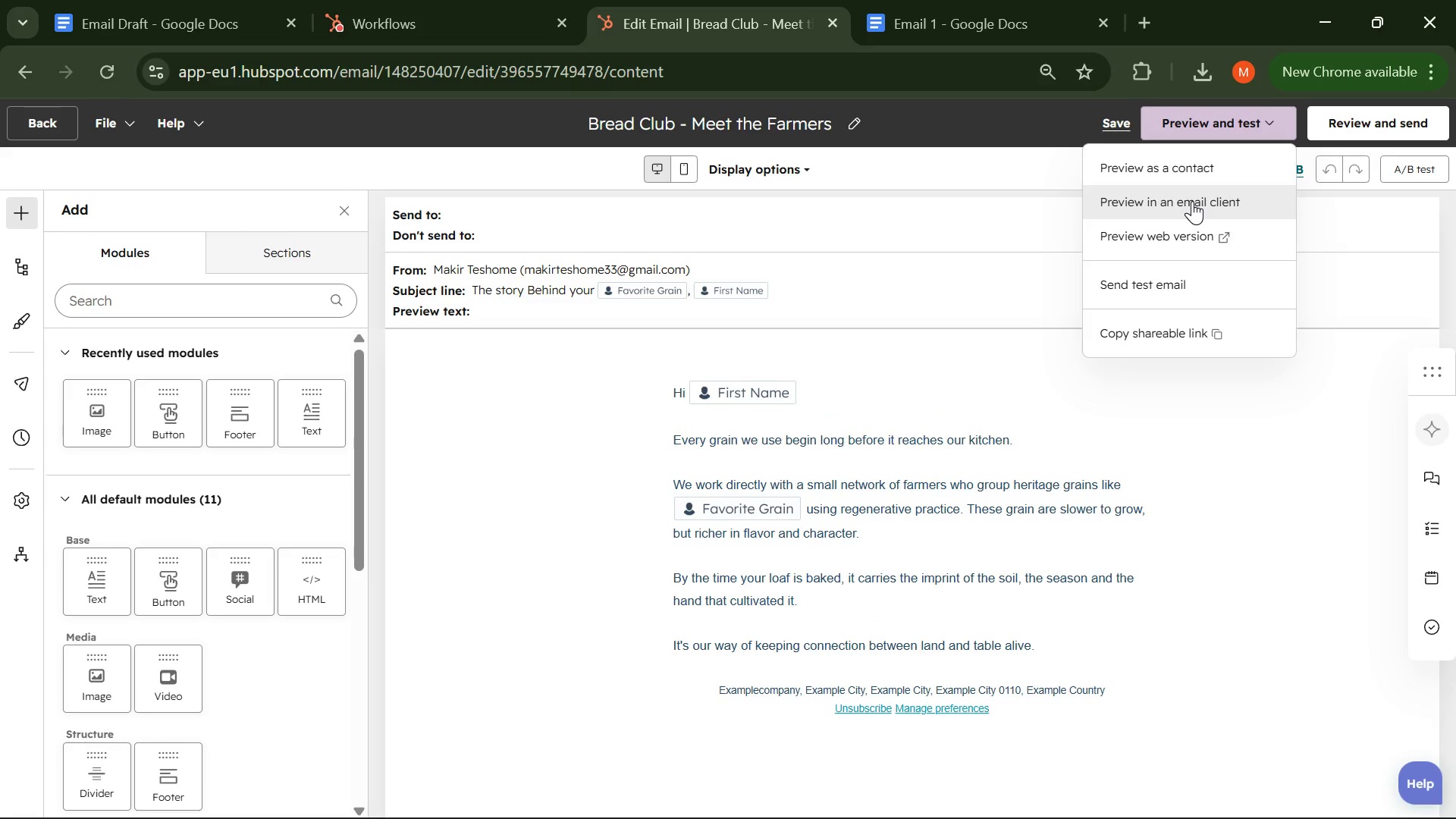 
left_click([1192, 201])
 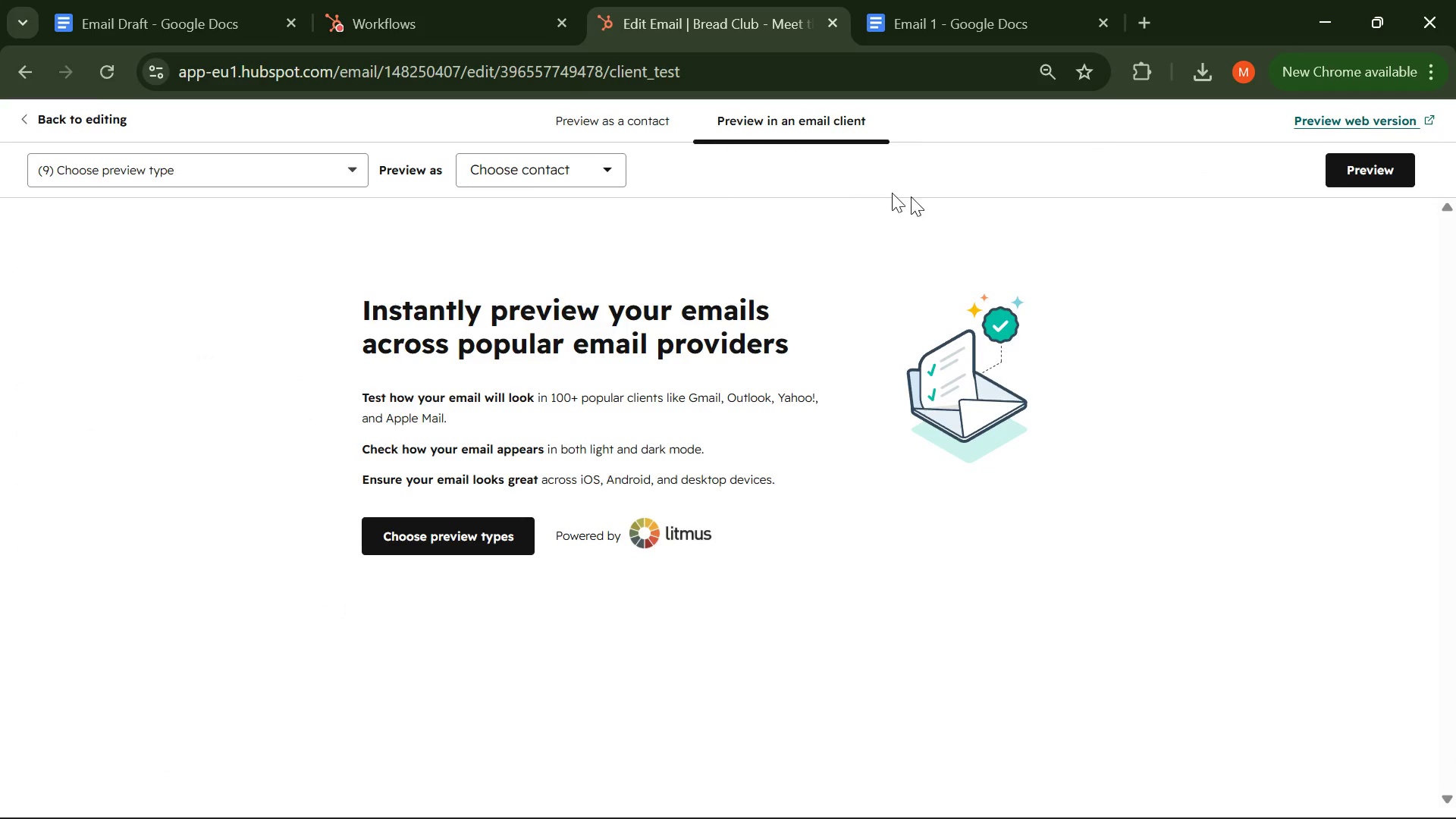 
left_click([601, 172])
 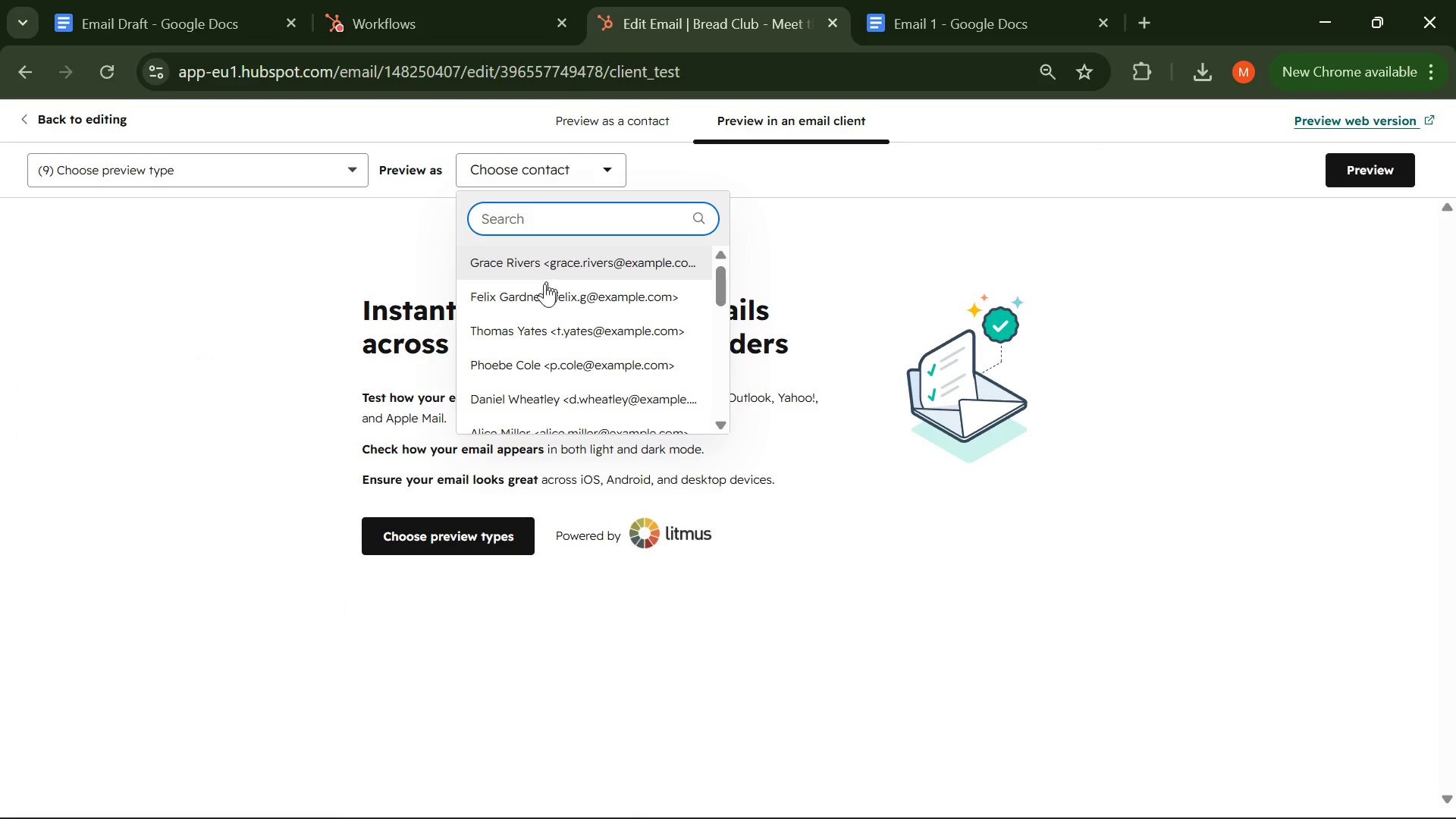 
left_click([544, 290])
 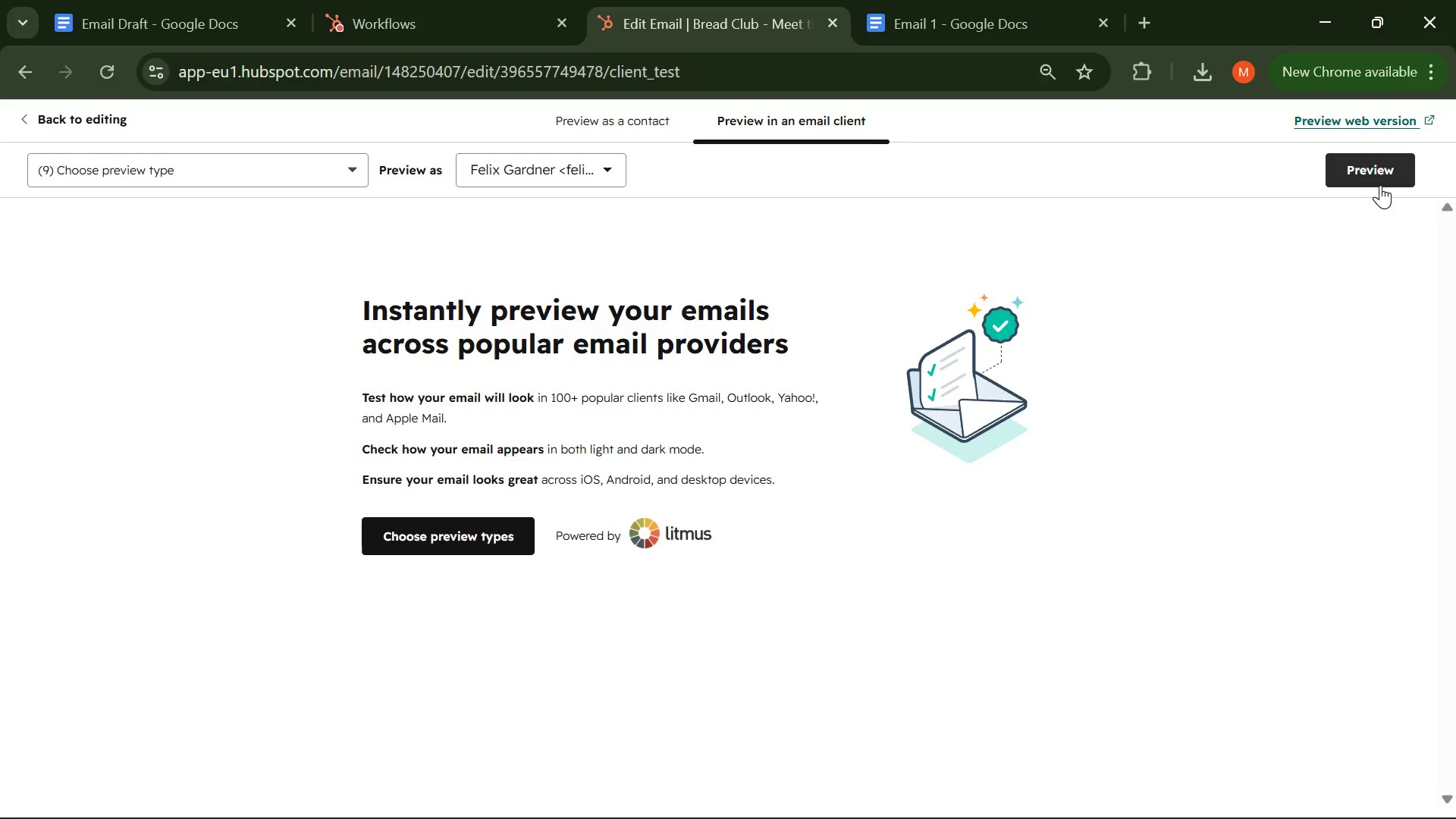 
left_click([1374, 180])
 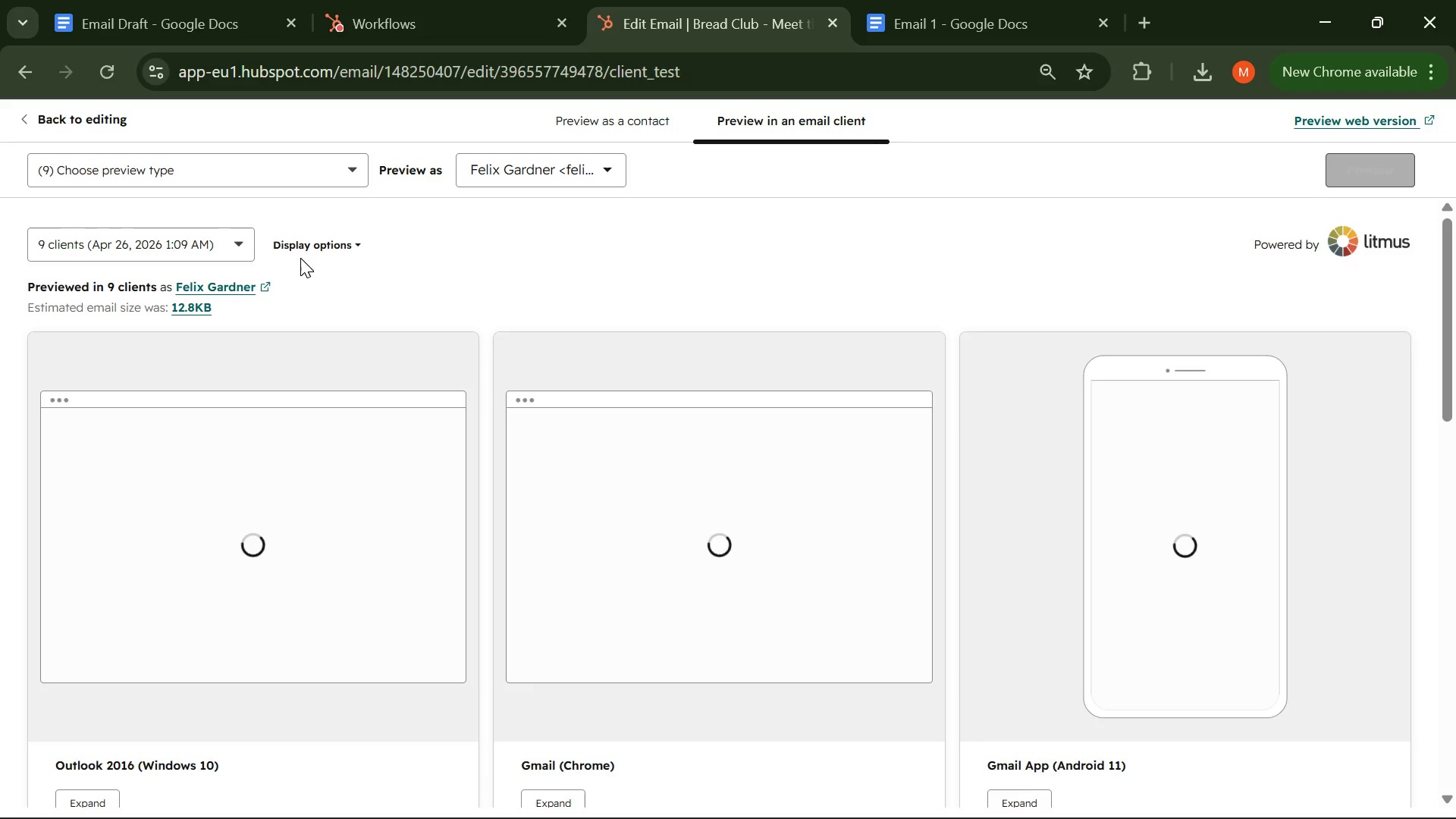 
left_click([611, 133])
 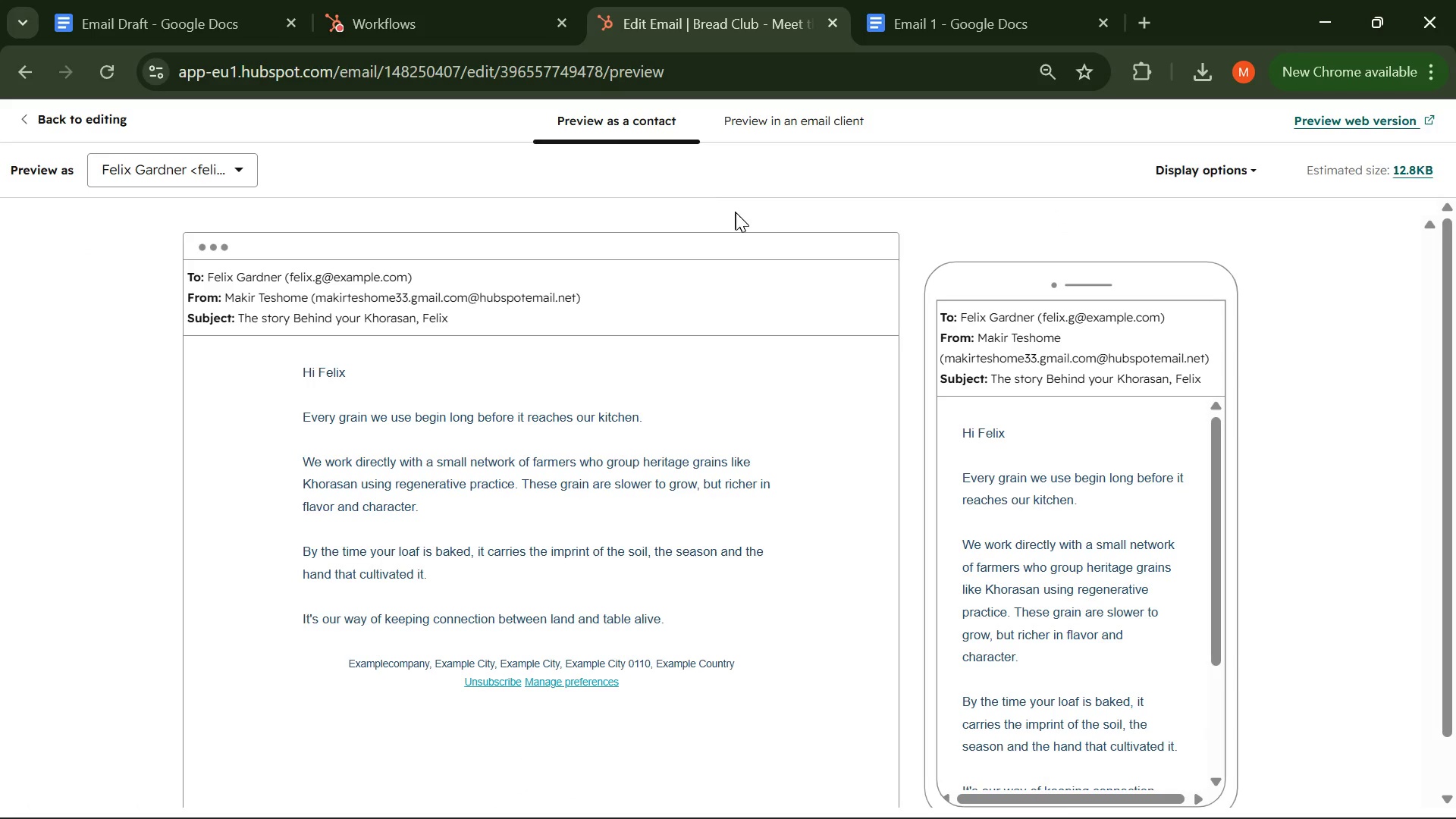 
left_click_drag(start_coordinate=[319, 308], to_coordinate=[416, 335])
 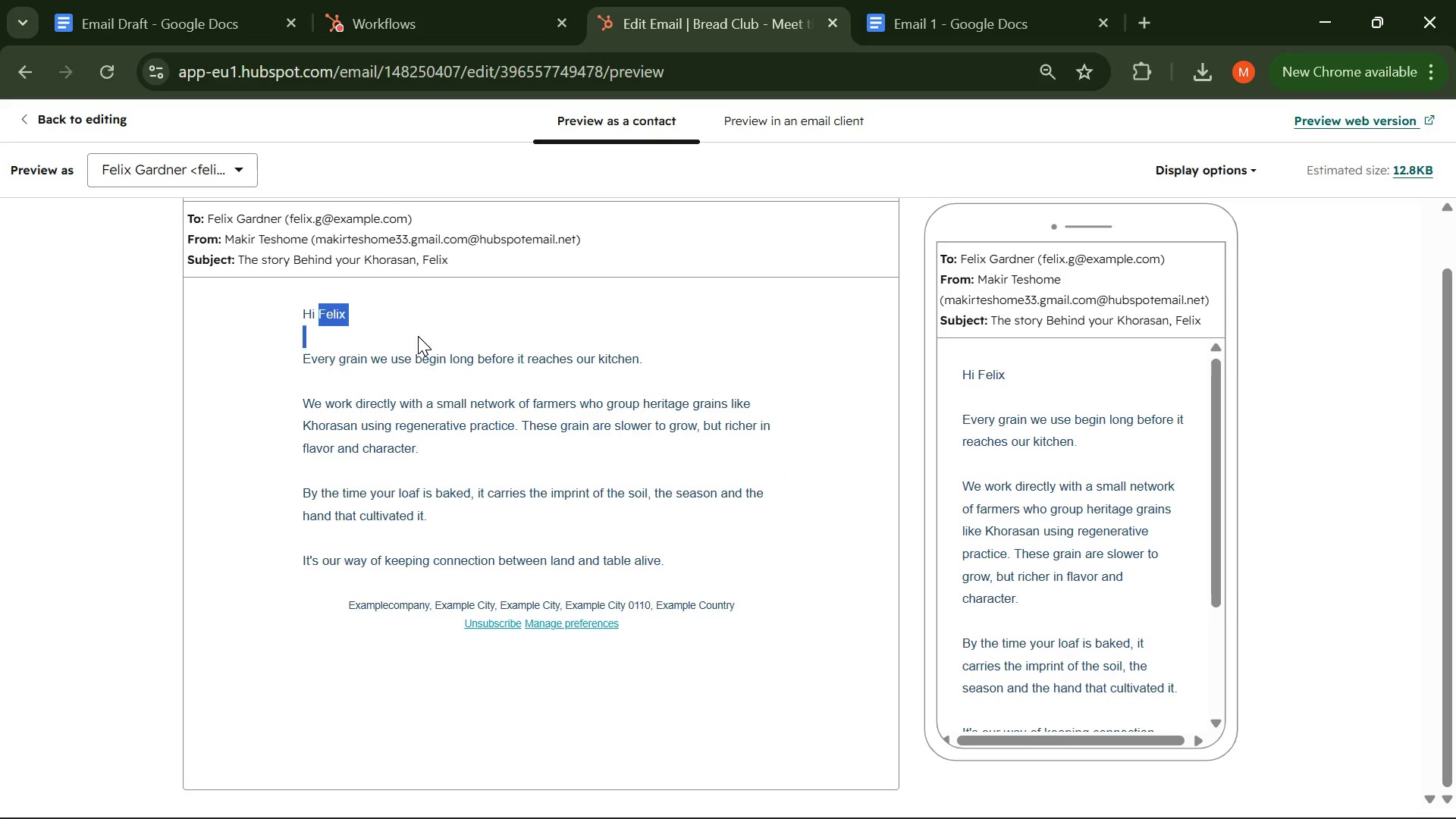 
scroll: coordinate [913, 224], scroll_direction: down, amount: 1.0
 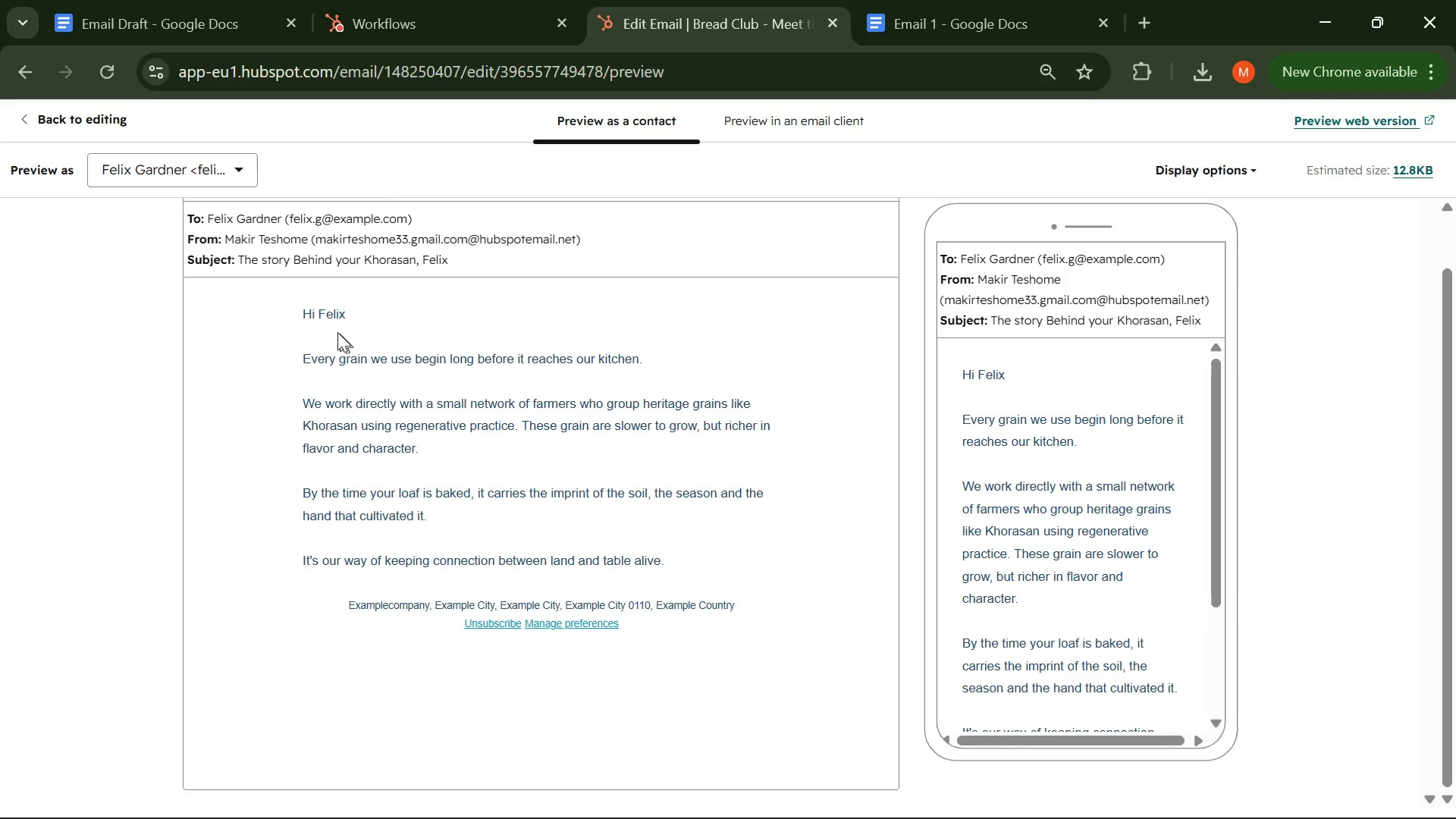 
left_click([418, 336])
 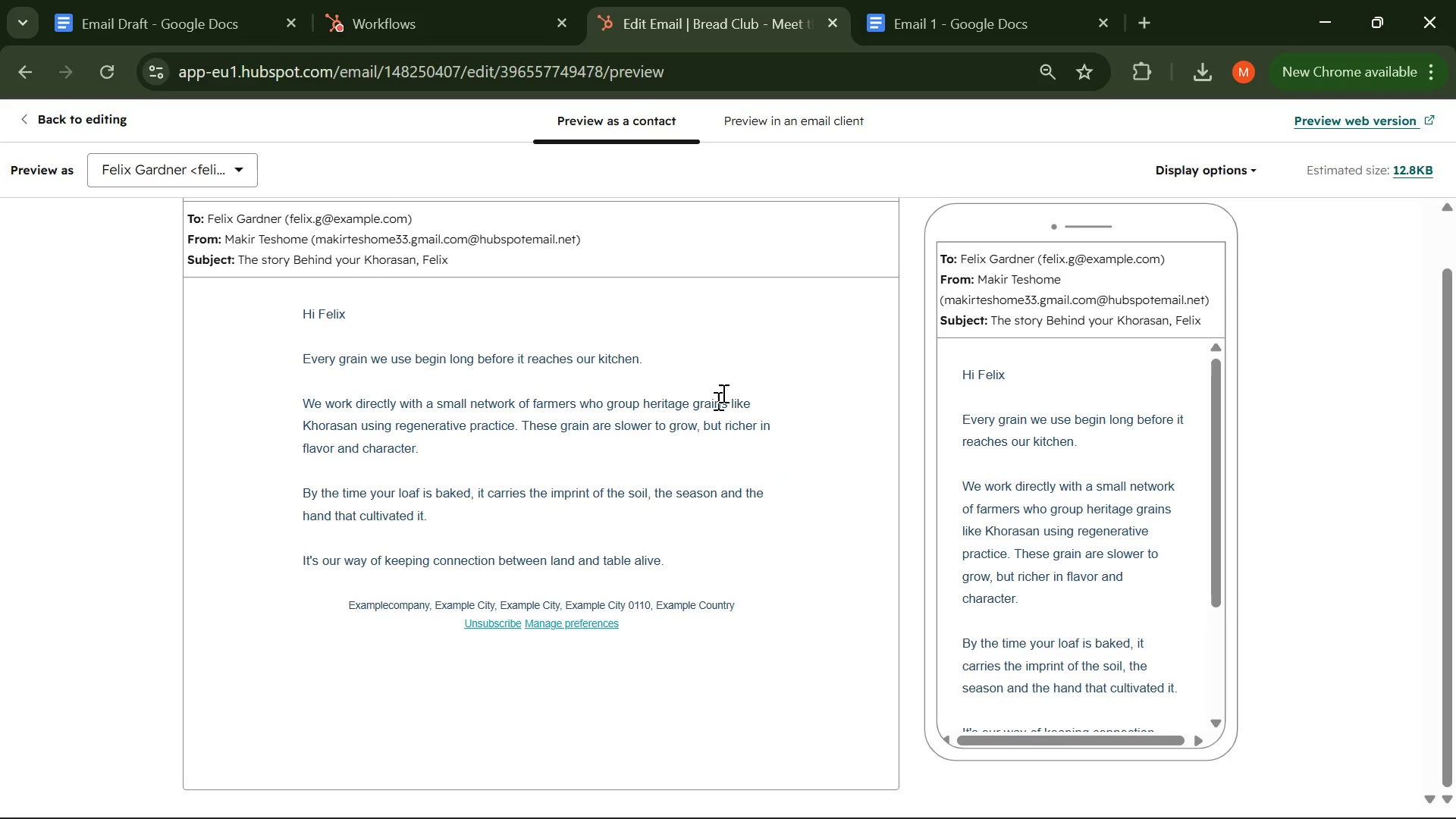 
scroll: coordinate [771, 249], scroll_direction: up, amount: 1.0
 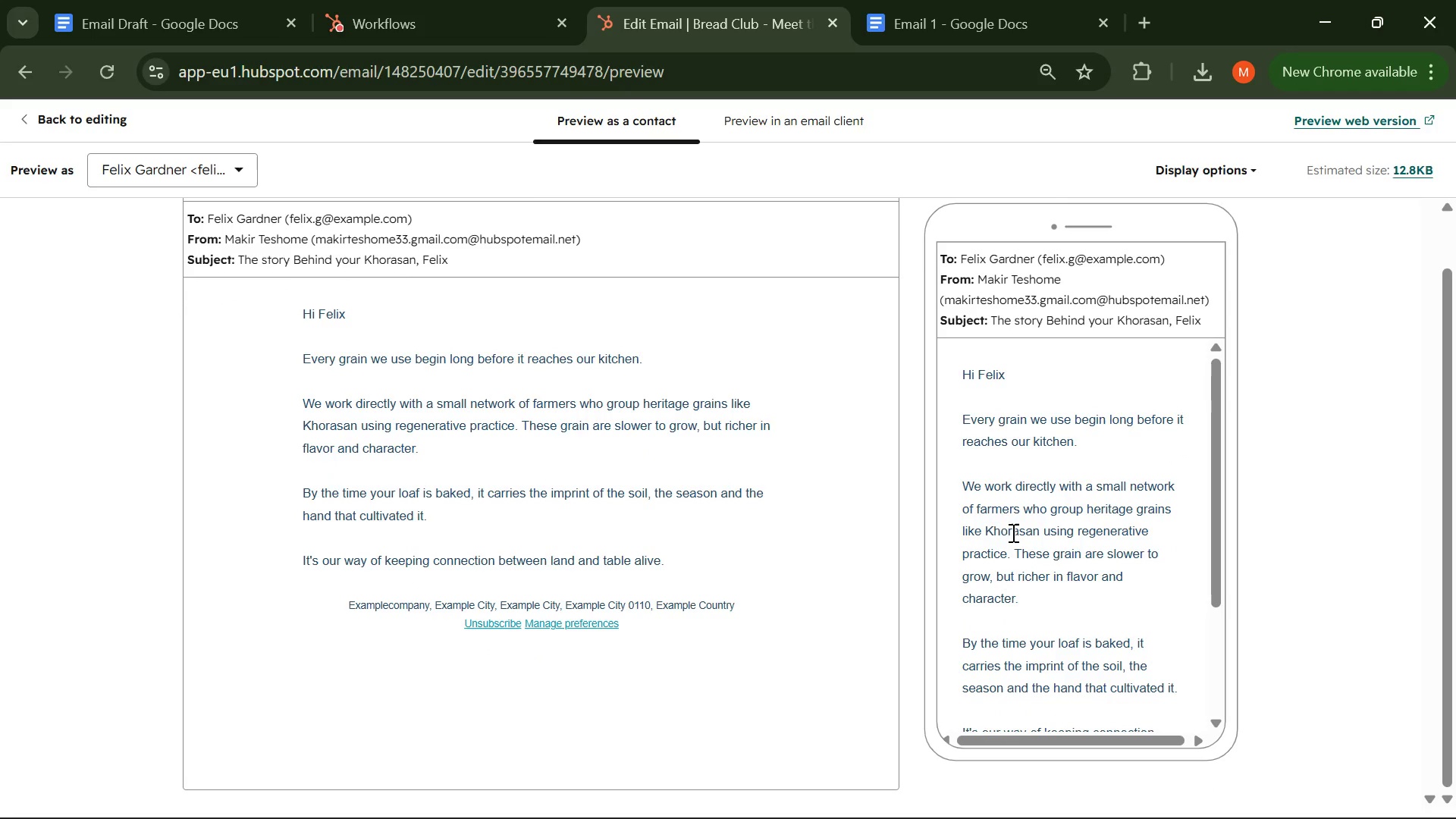 
left_click([69, 124])
 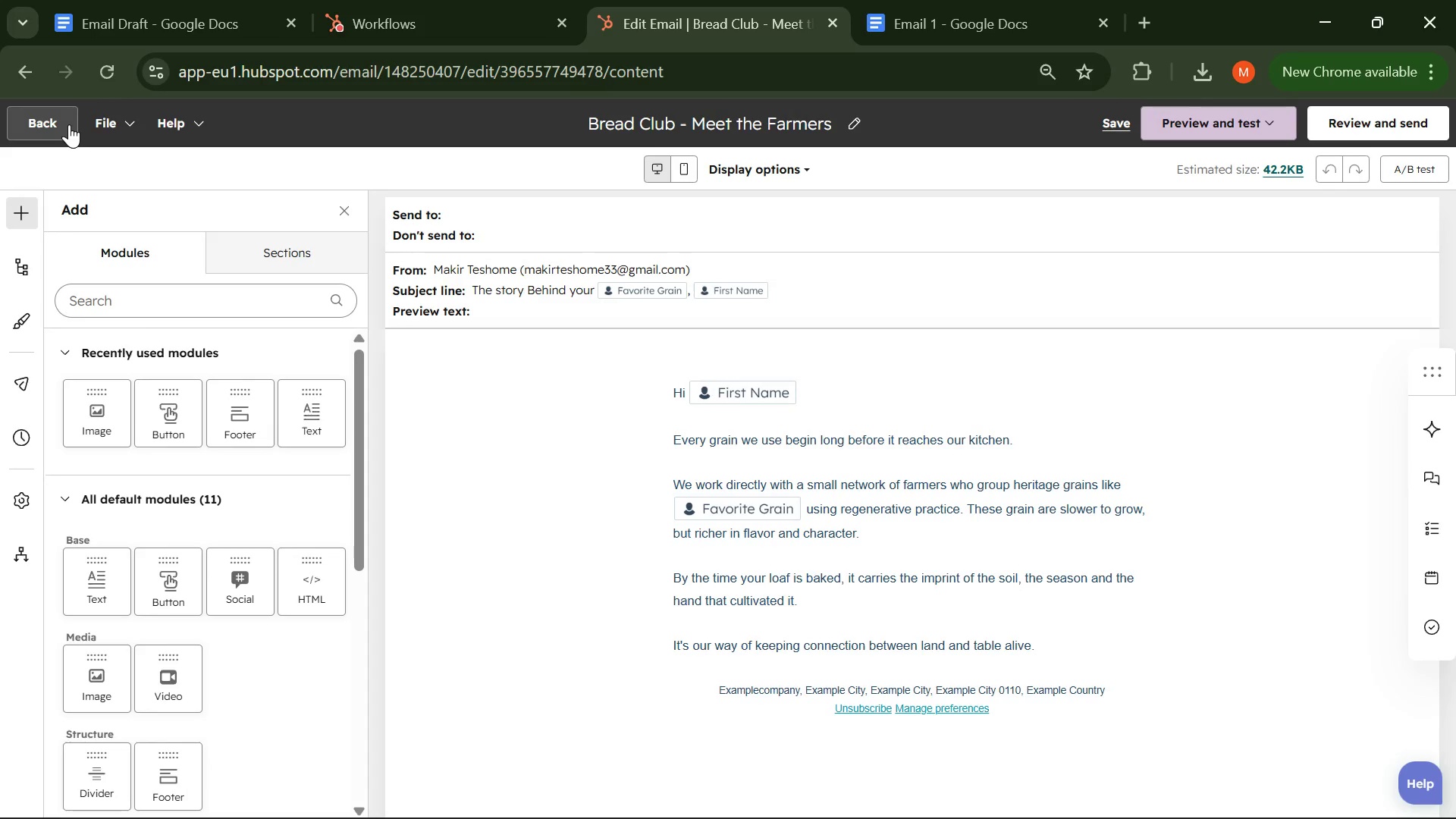 
scroll: coordinate [502, 290], scroll_direction: up, amount: 1.0
 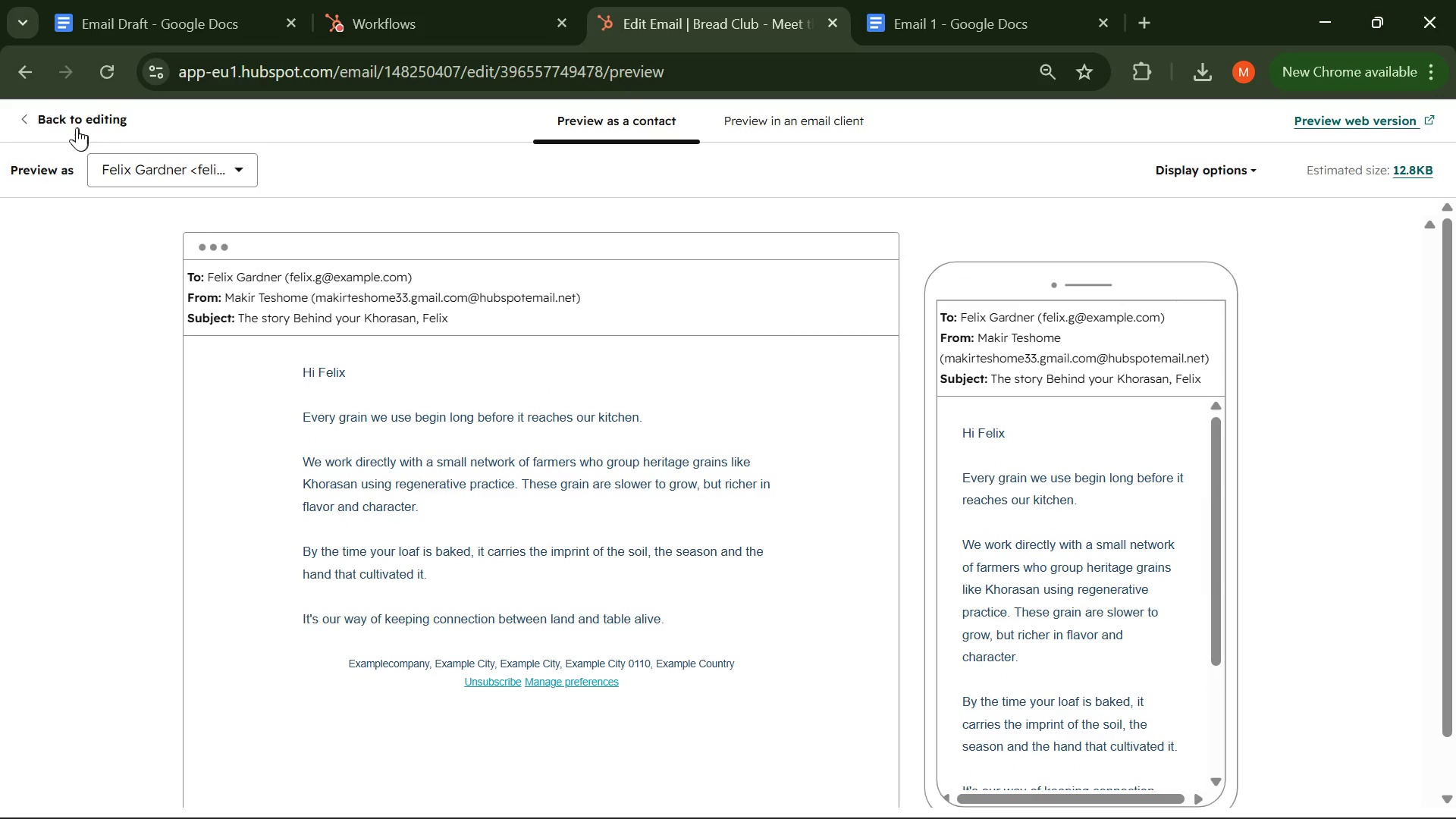 
left_click([69, 124])
 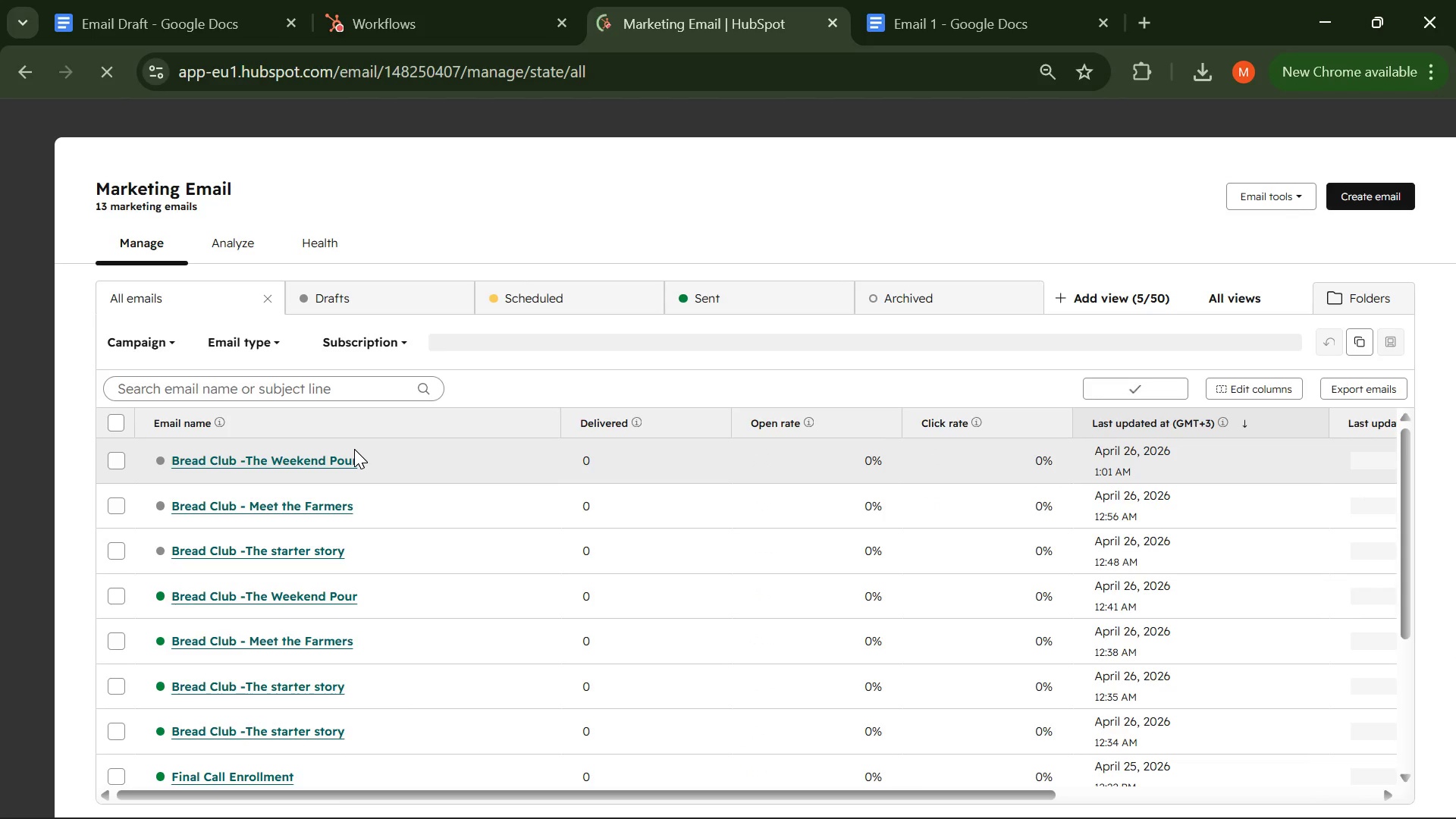 
wait(7.69)
 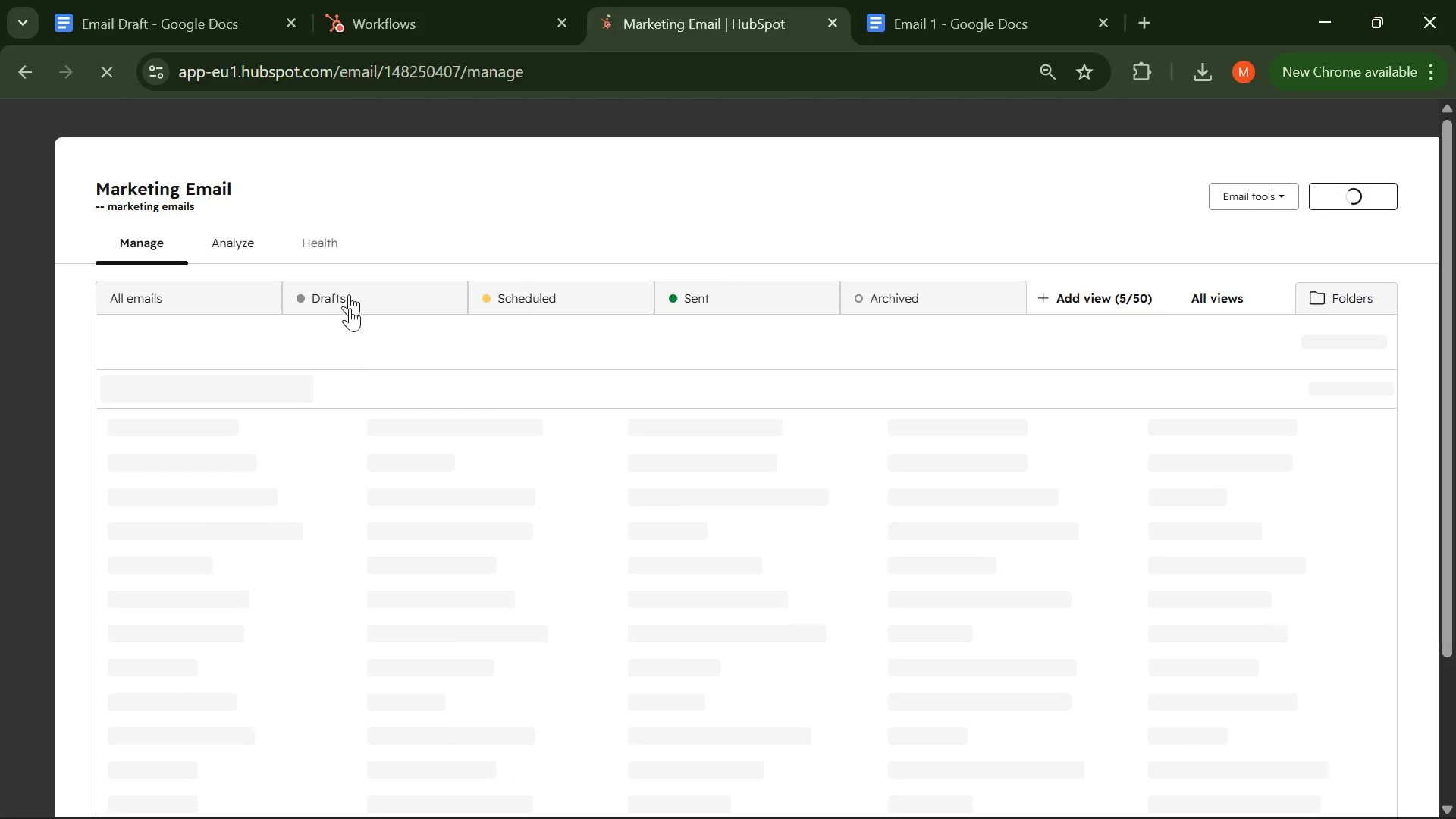 
left_click([309, 457])
 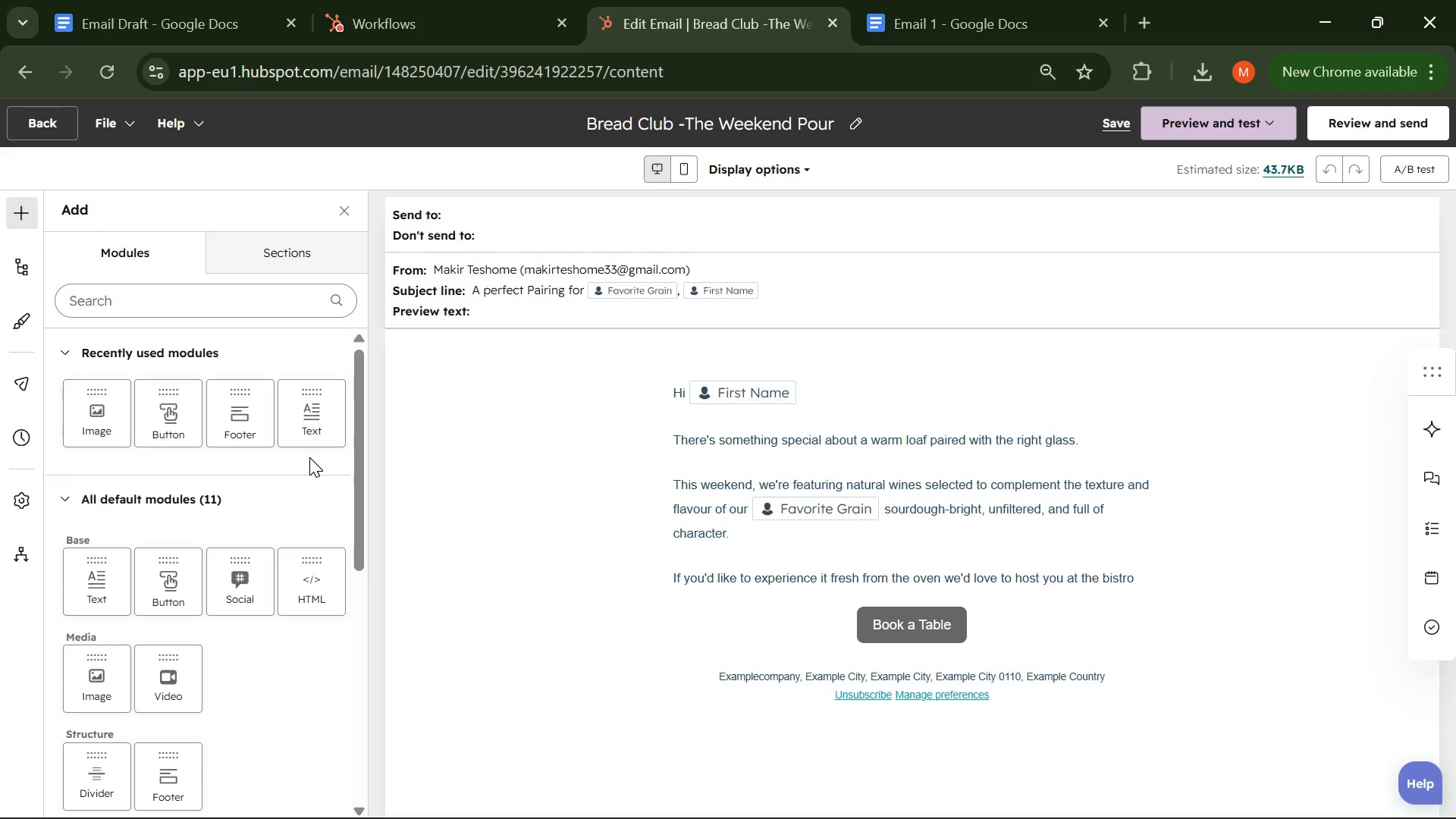 
wait(12.0)
 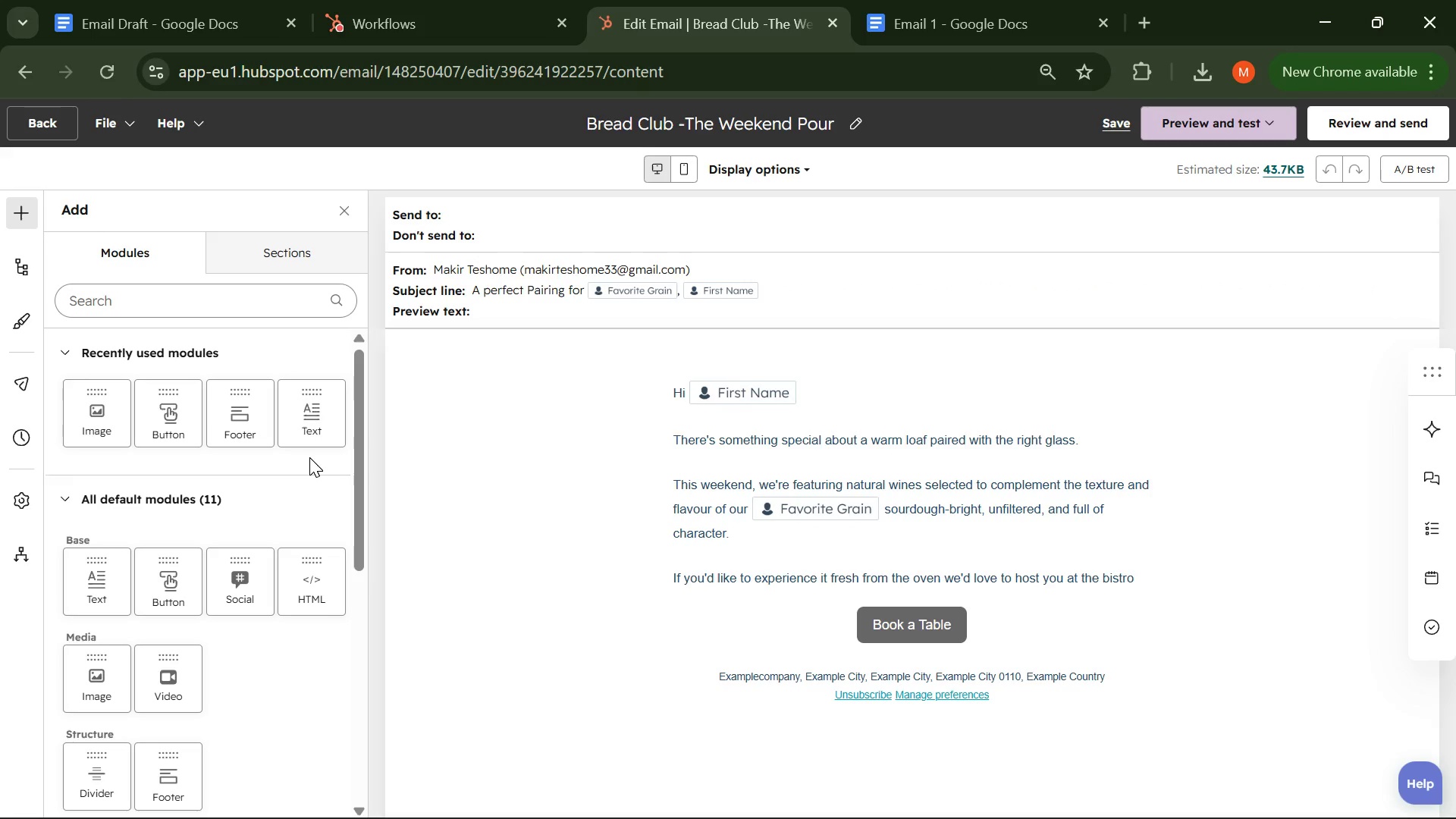 
left_click([32, 122])
 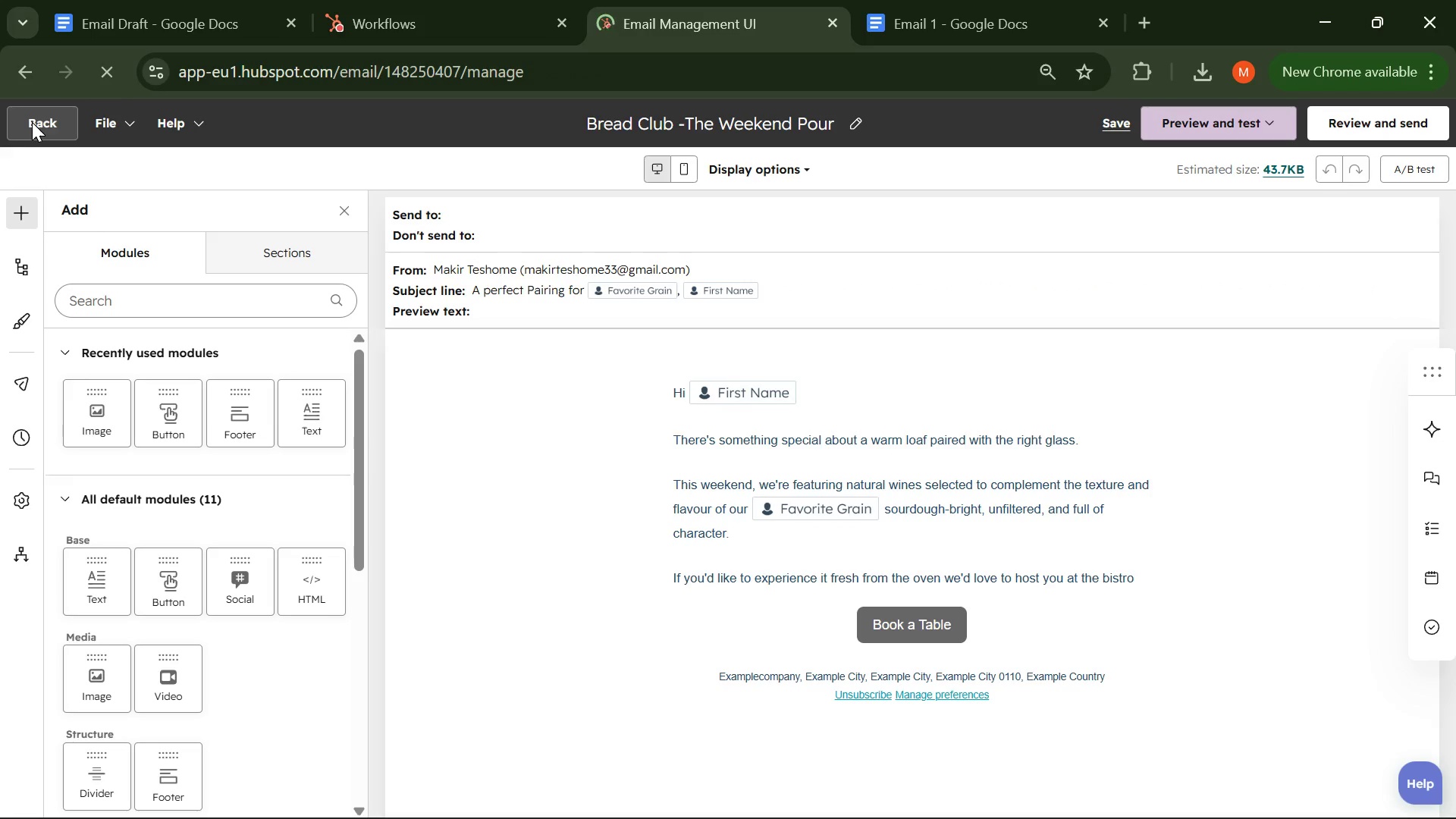 
mouse_move([55, 130])
 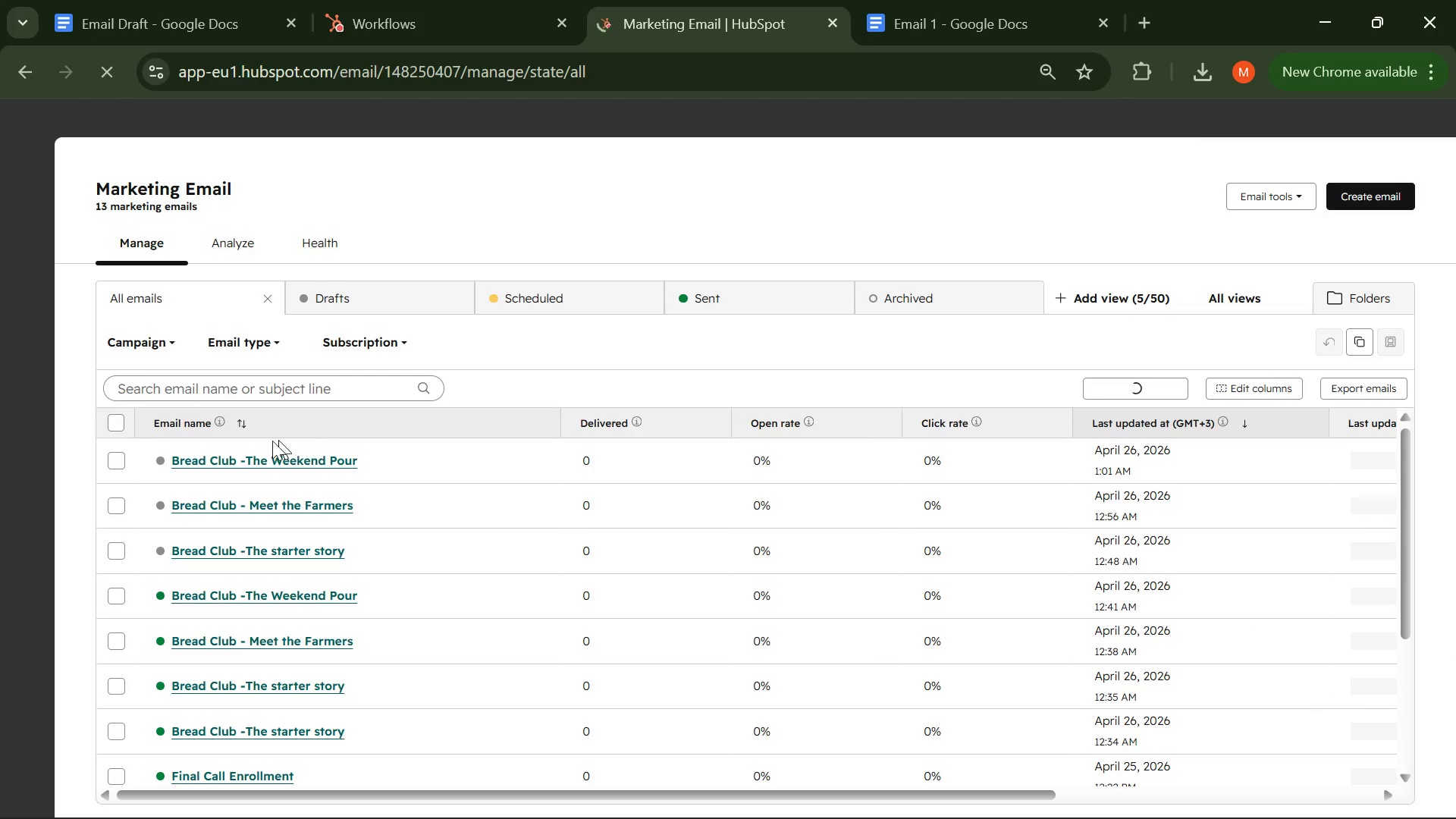 
left_click([236, 463])
 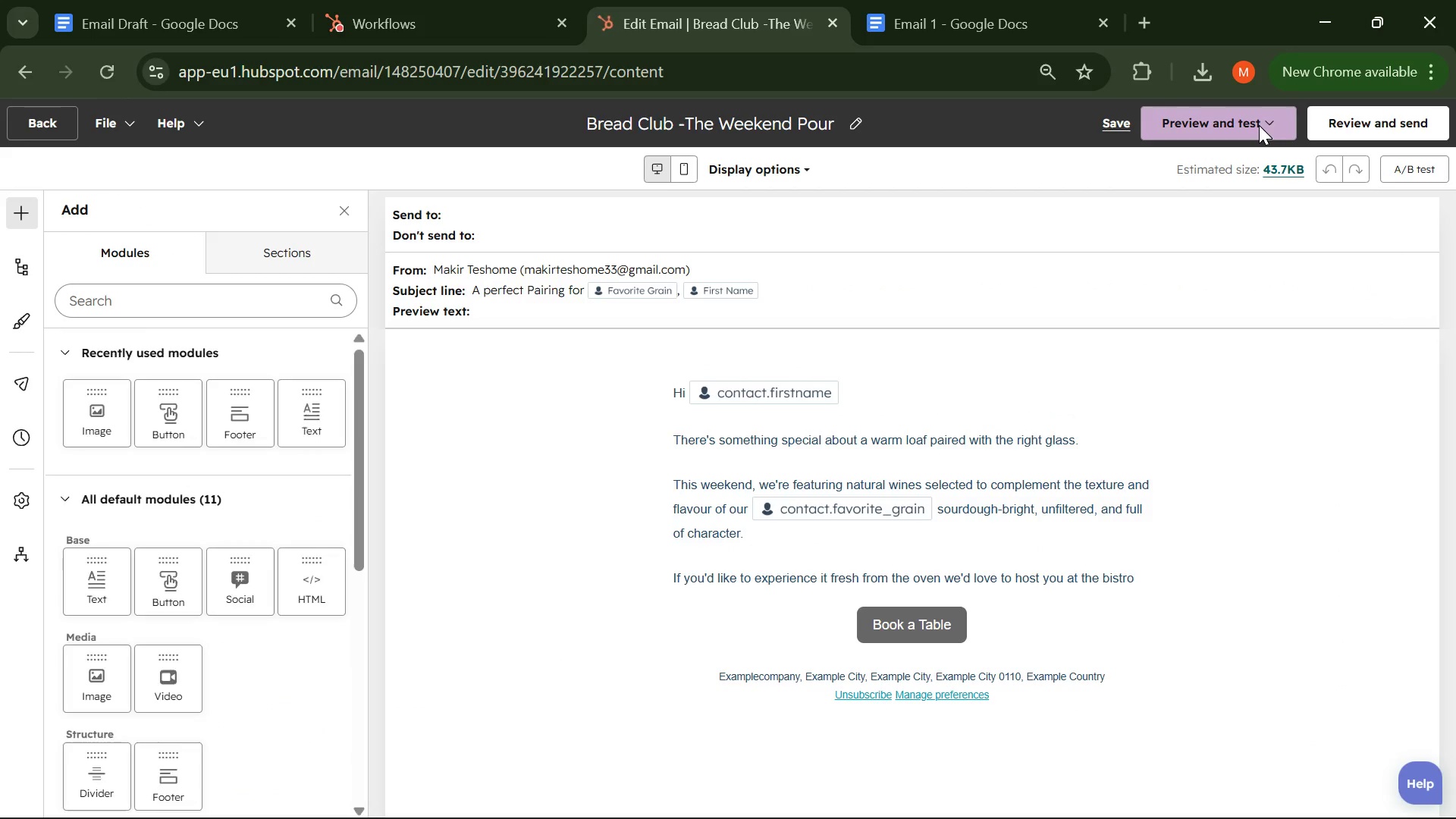 
wait(5.88)
 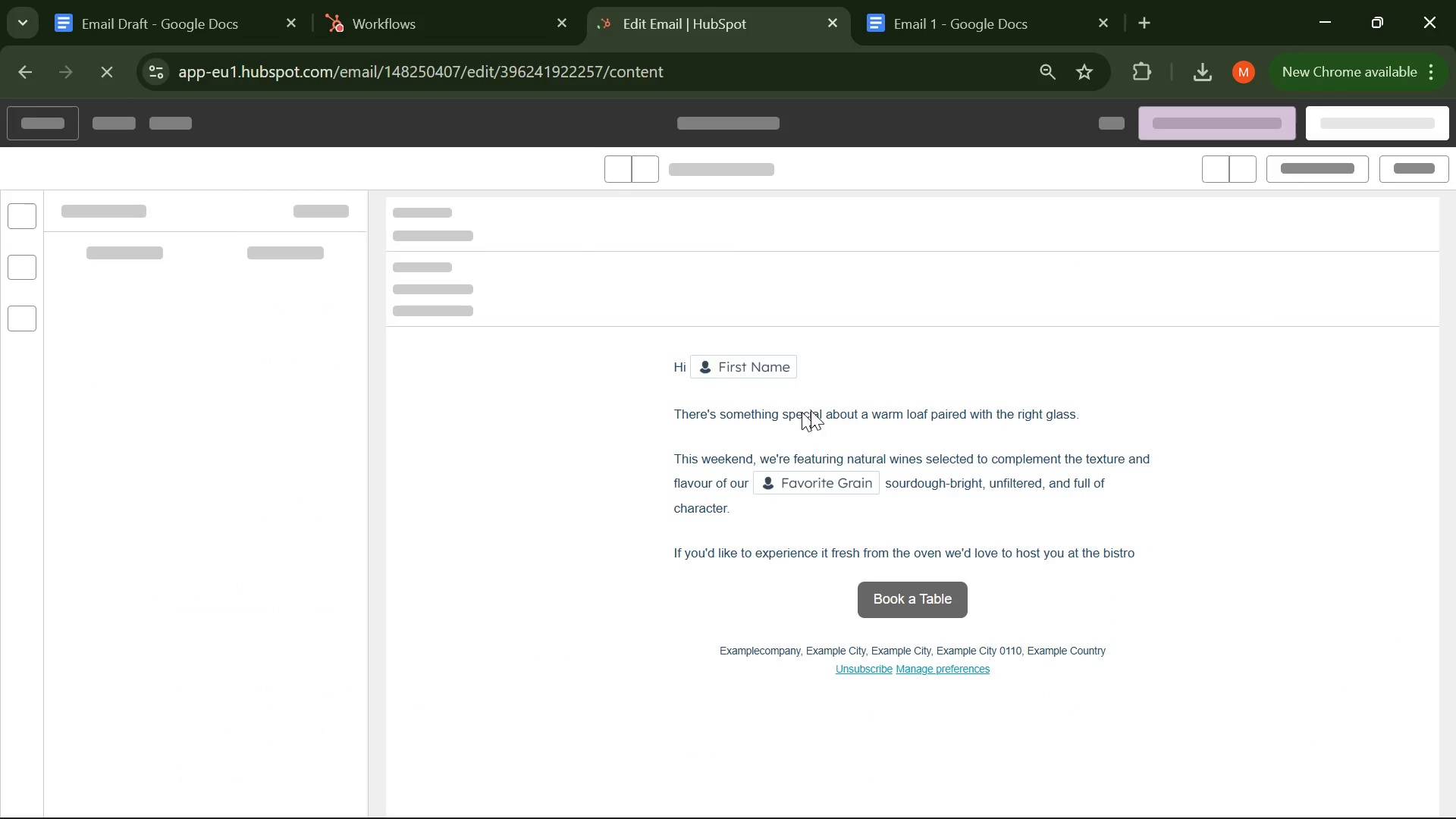 
left_click([1259, 125])
 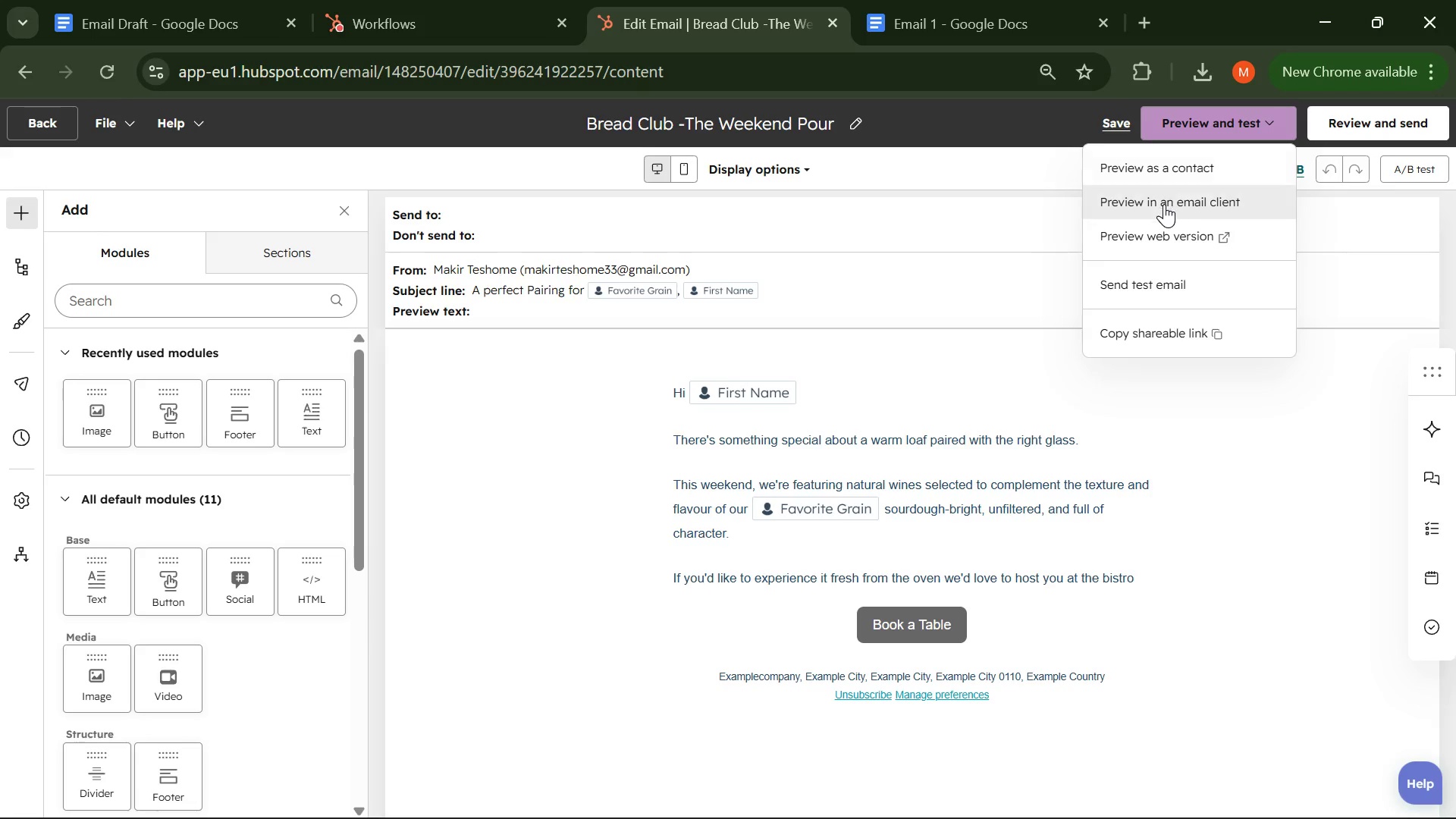 
left_click([1164, 204])
 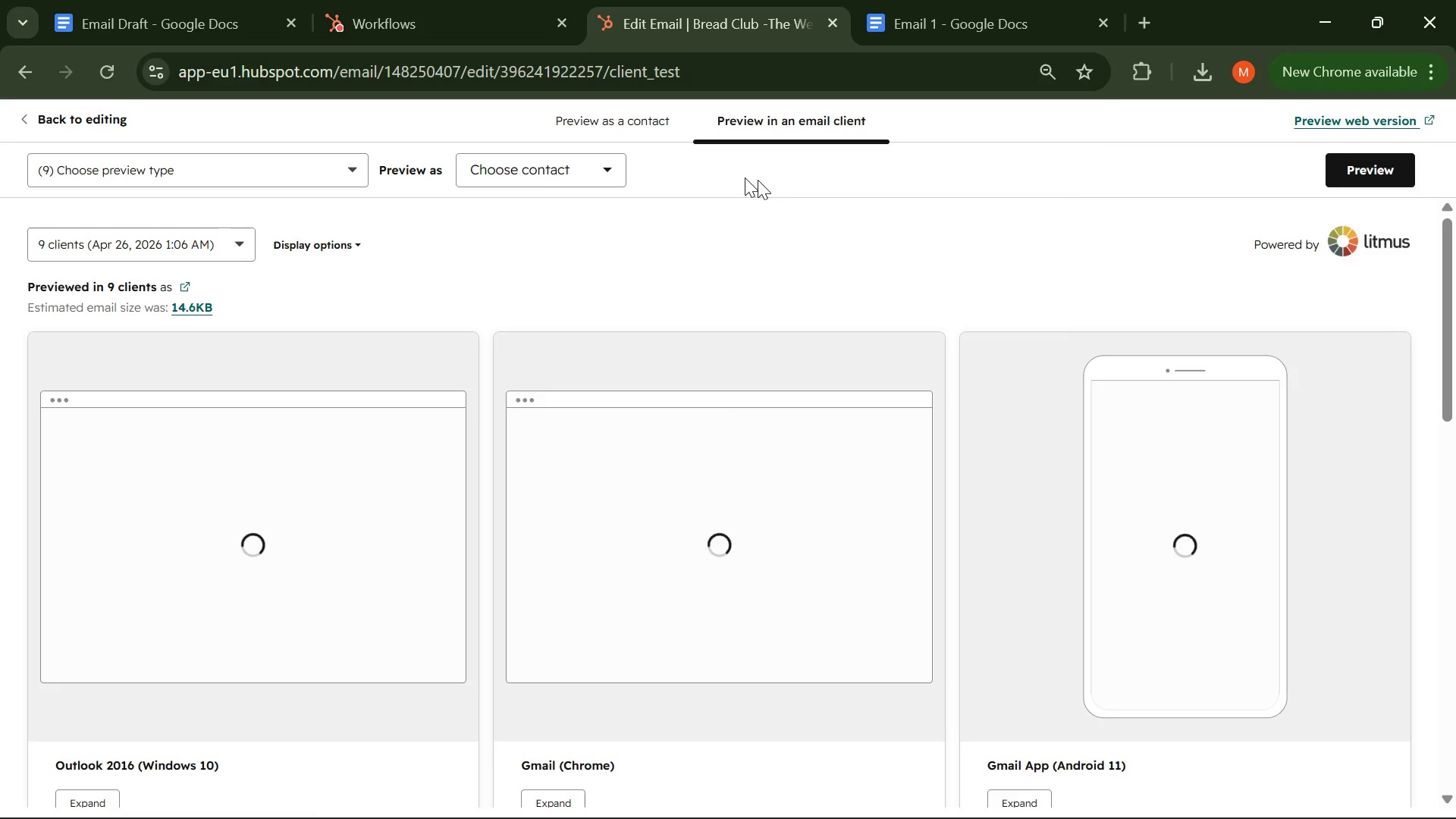 
left_click([511, 165])
 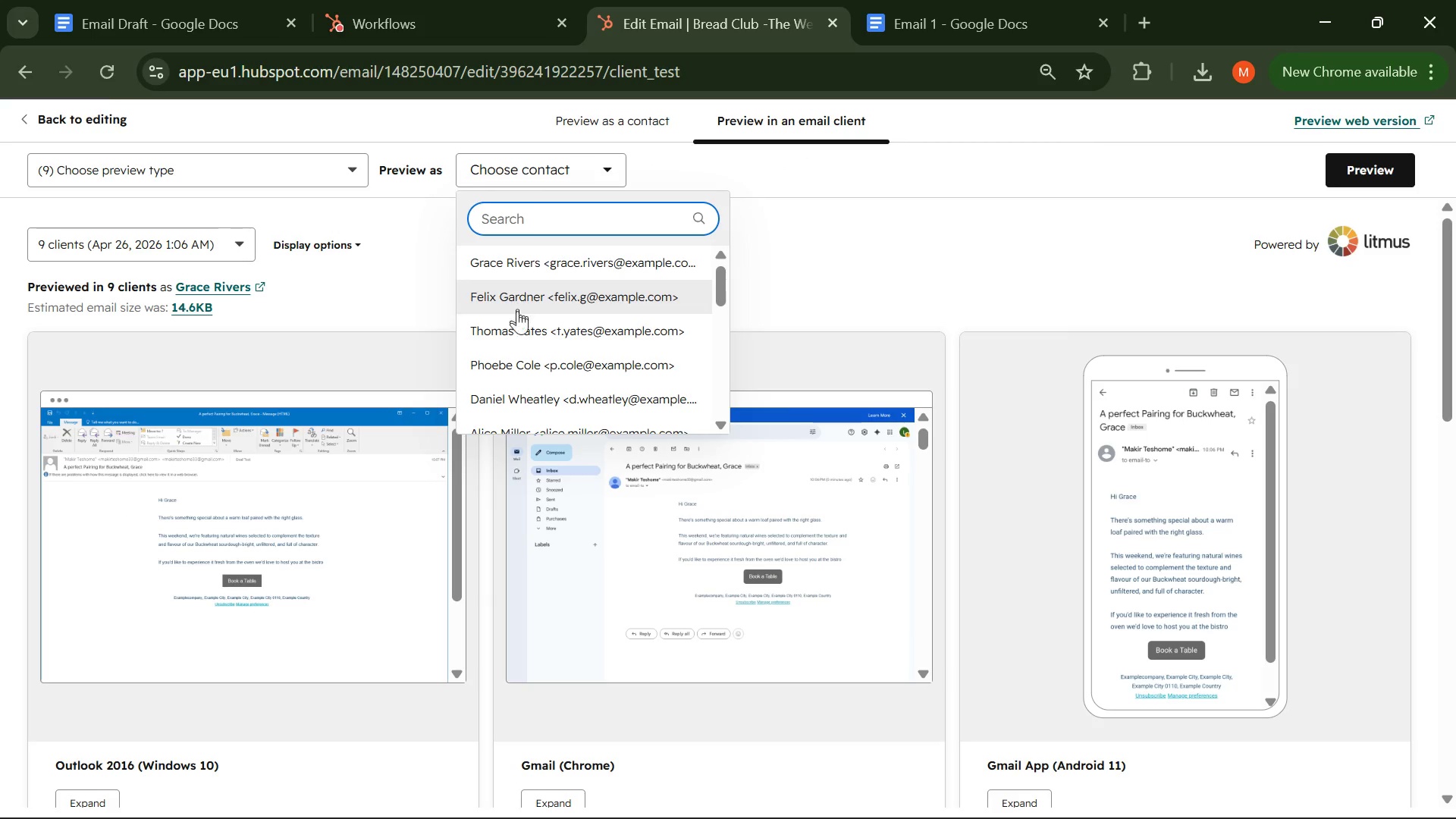 
left_click([516, 325])
 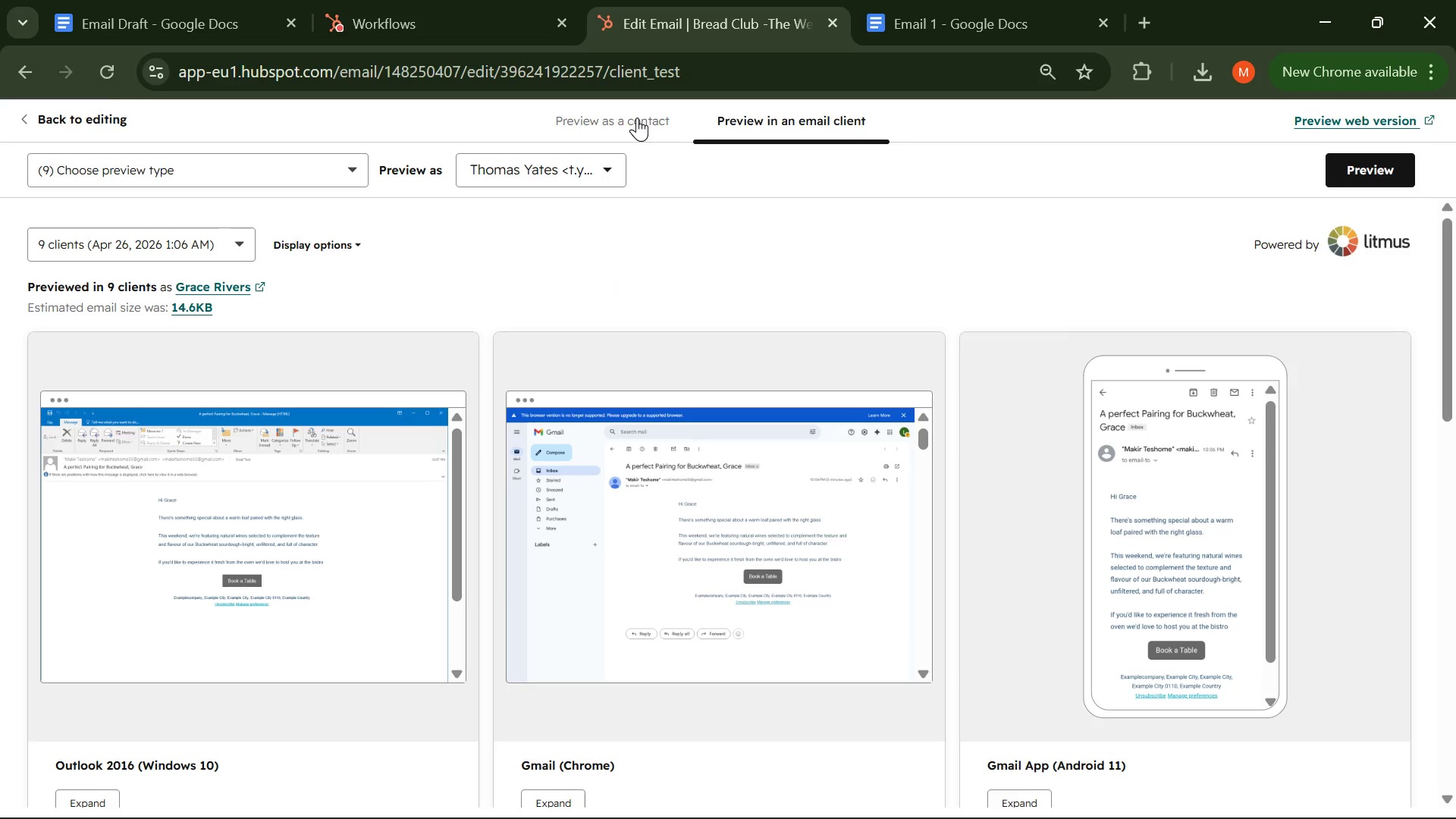 
left_click([637, 118])
 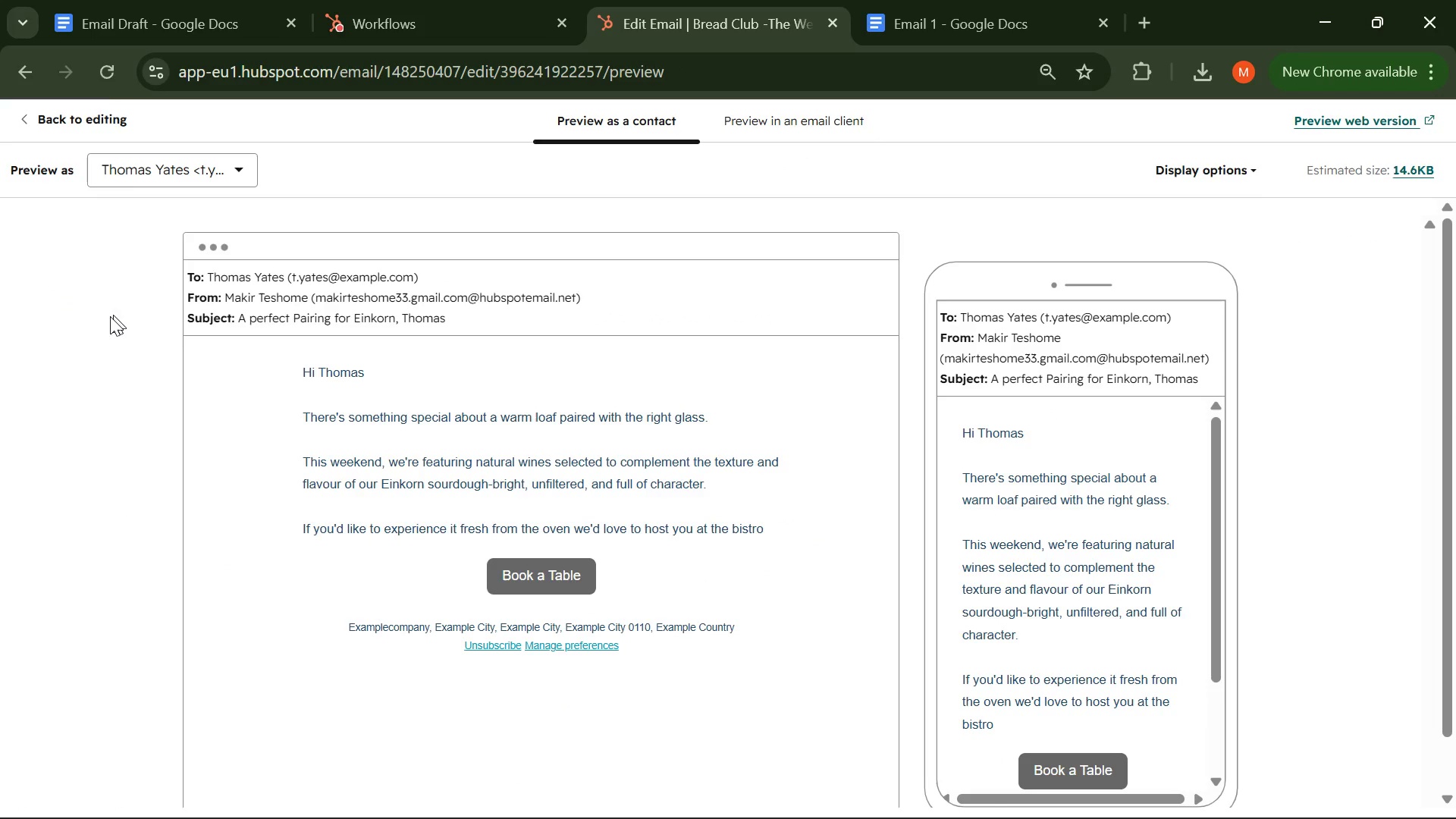 
scroll: coordinate [93, 400], scroll_direction: none, amount: 0.0
 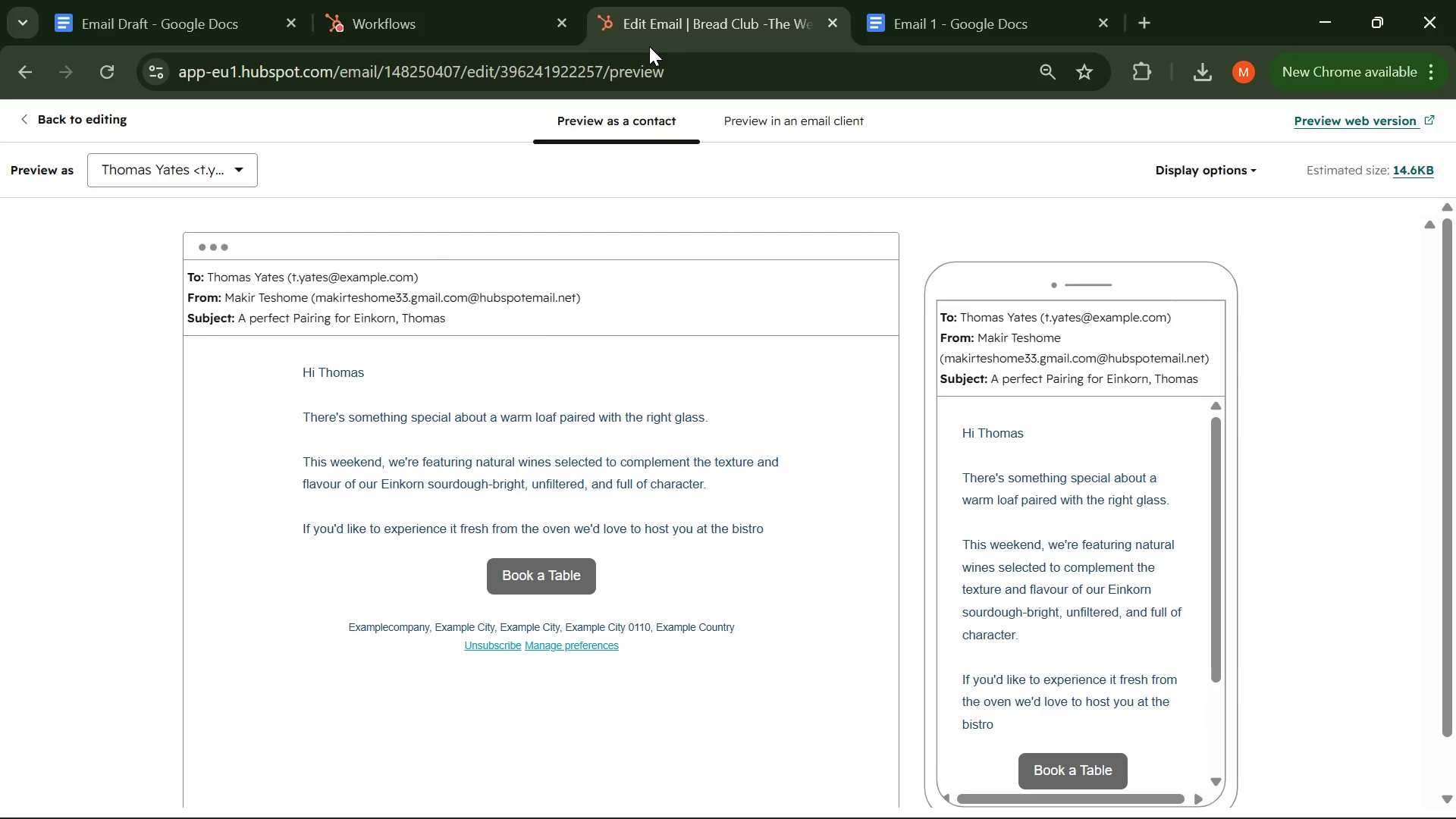 
left_click([608, 43])
 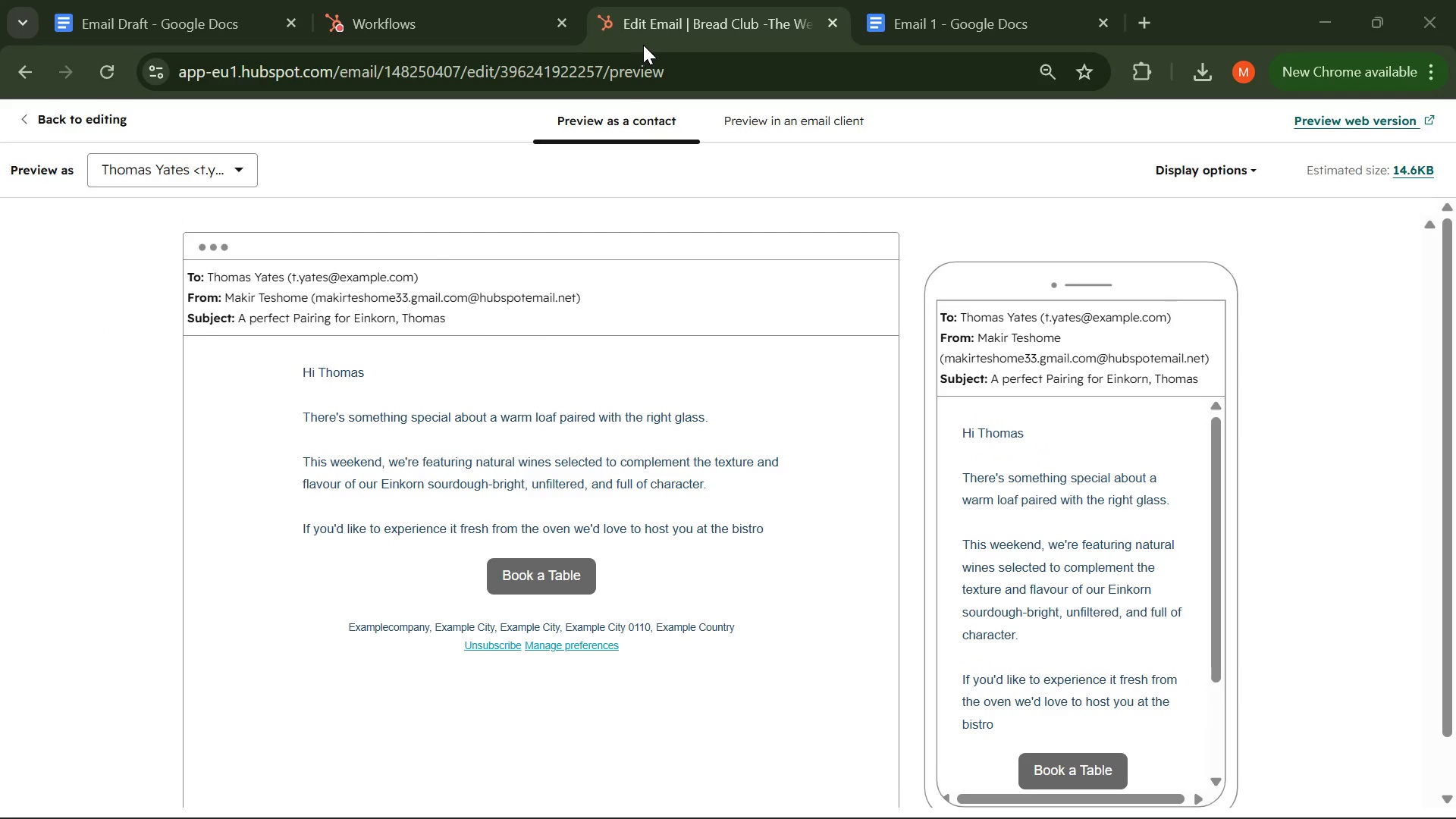 
left_click([643, 45])
 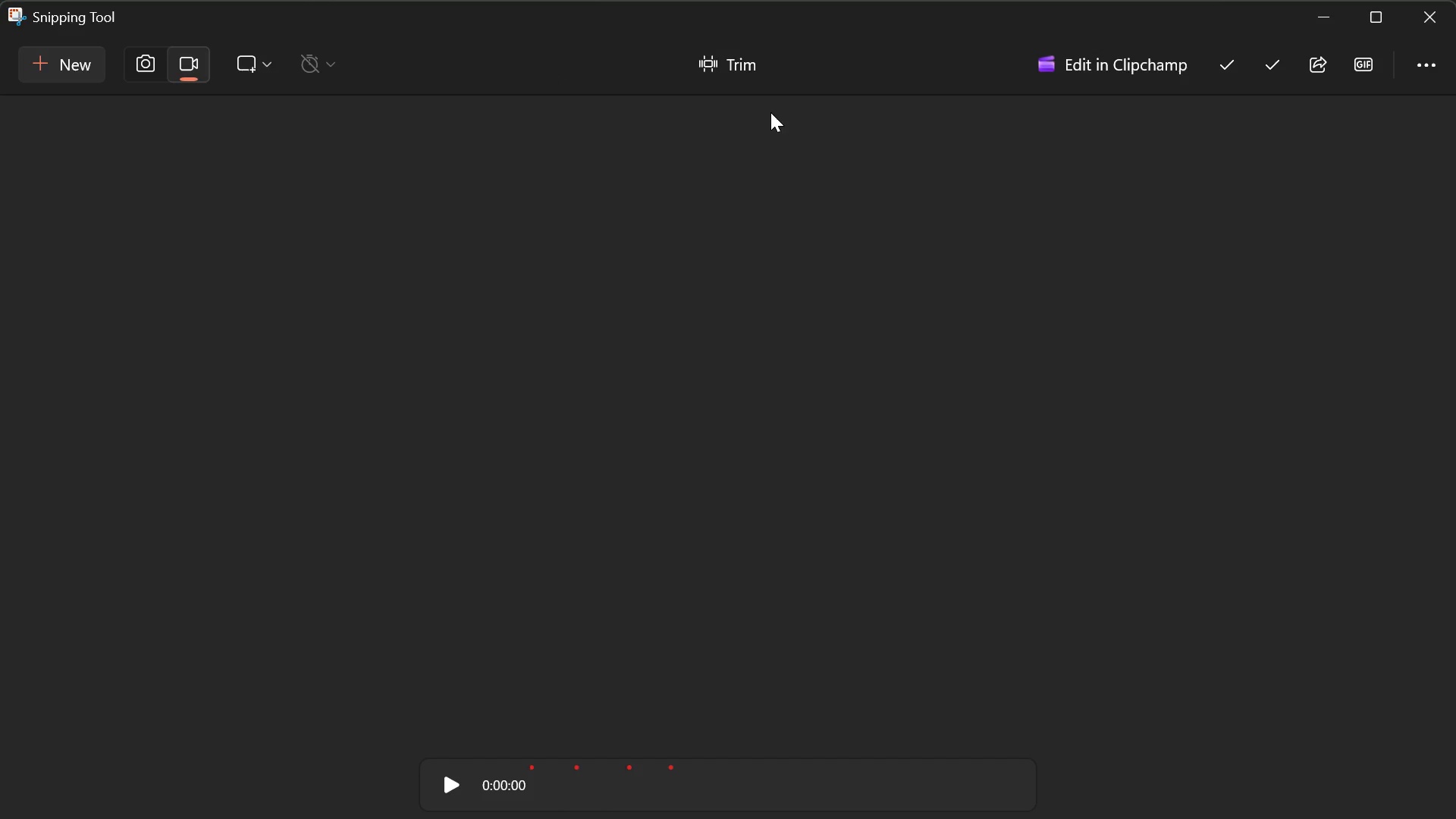 
left_click([1331, 9])
 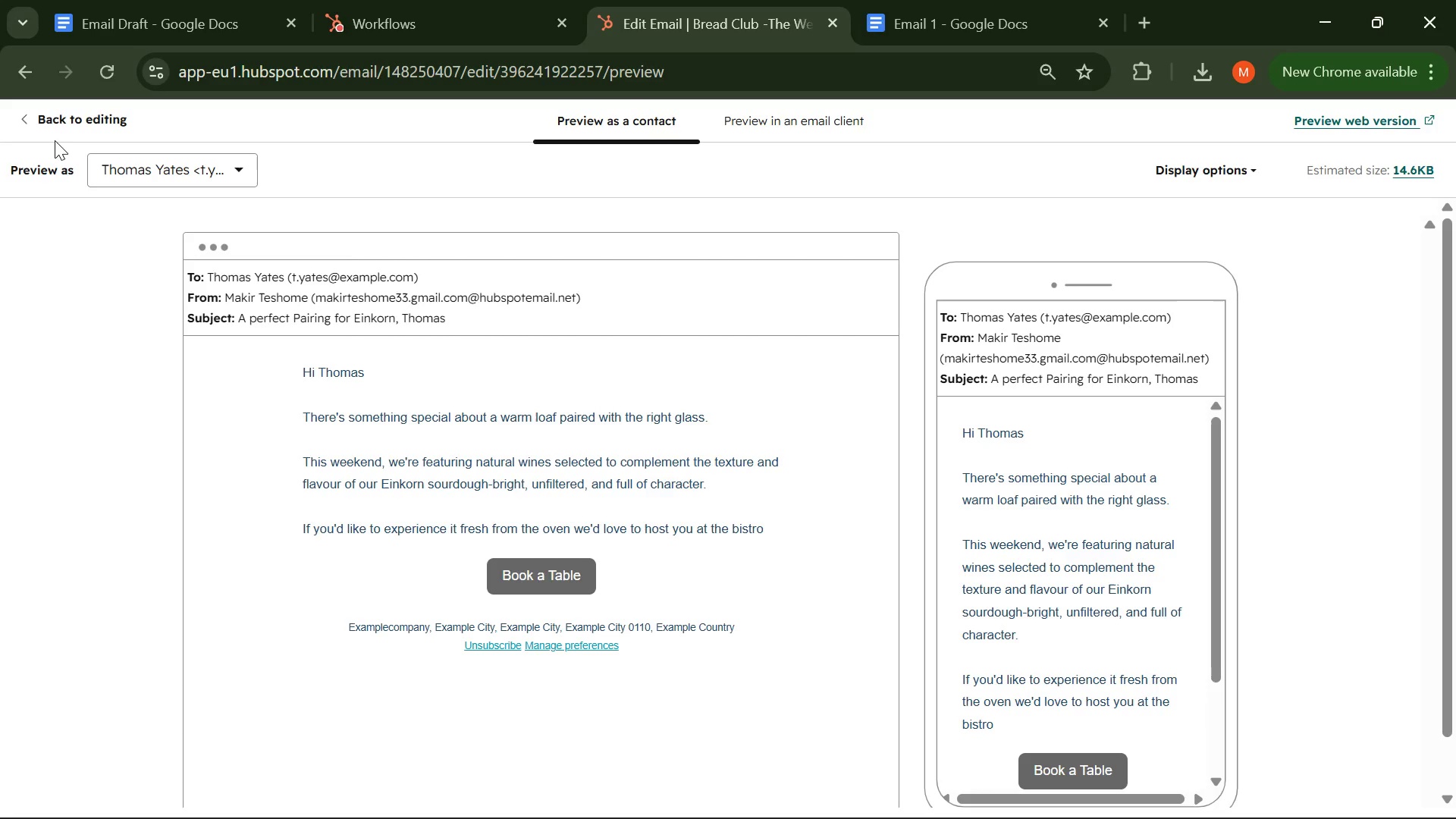 
left_click([49, 117])
 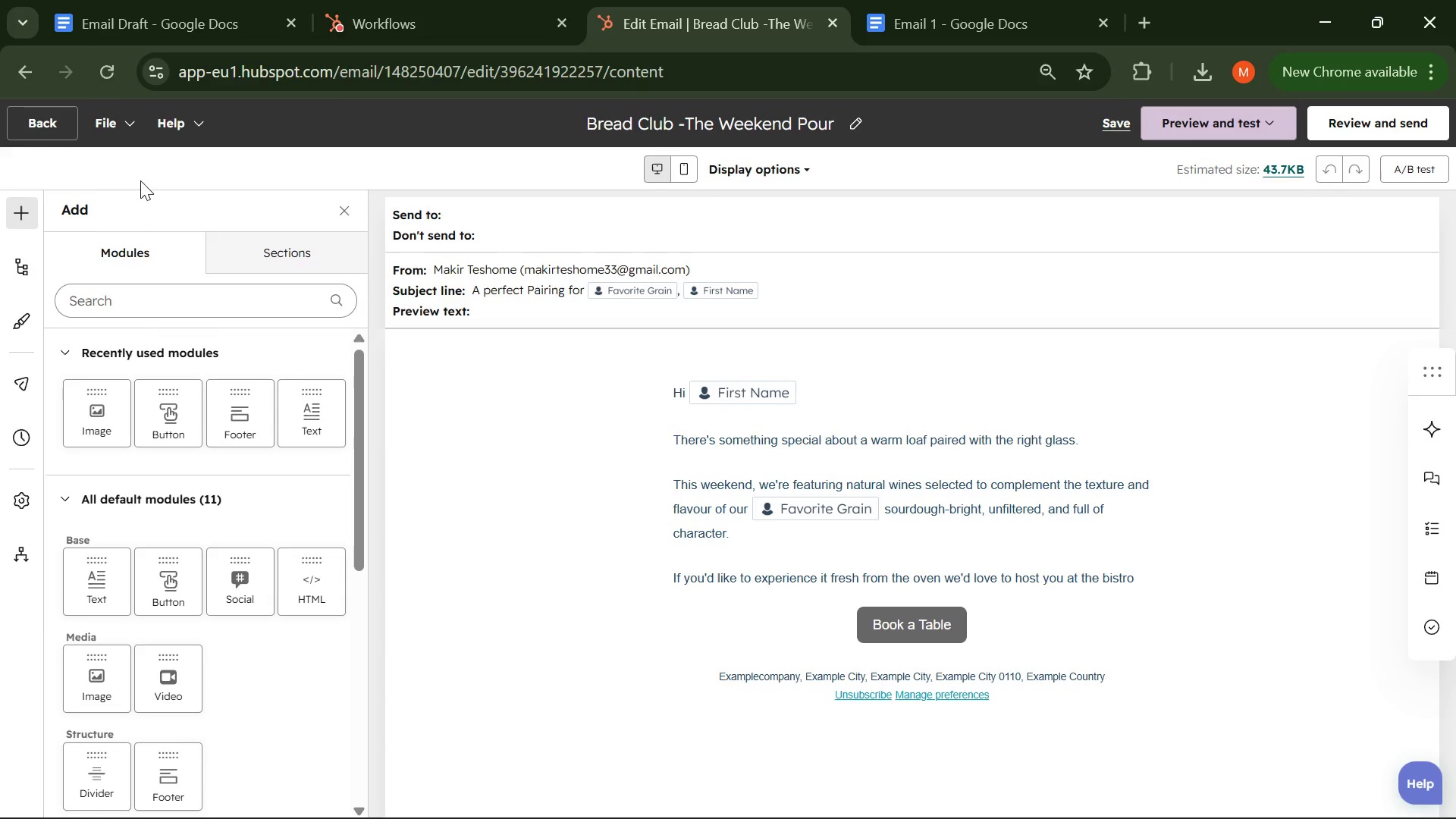 
left_click([22, 130])
 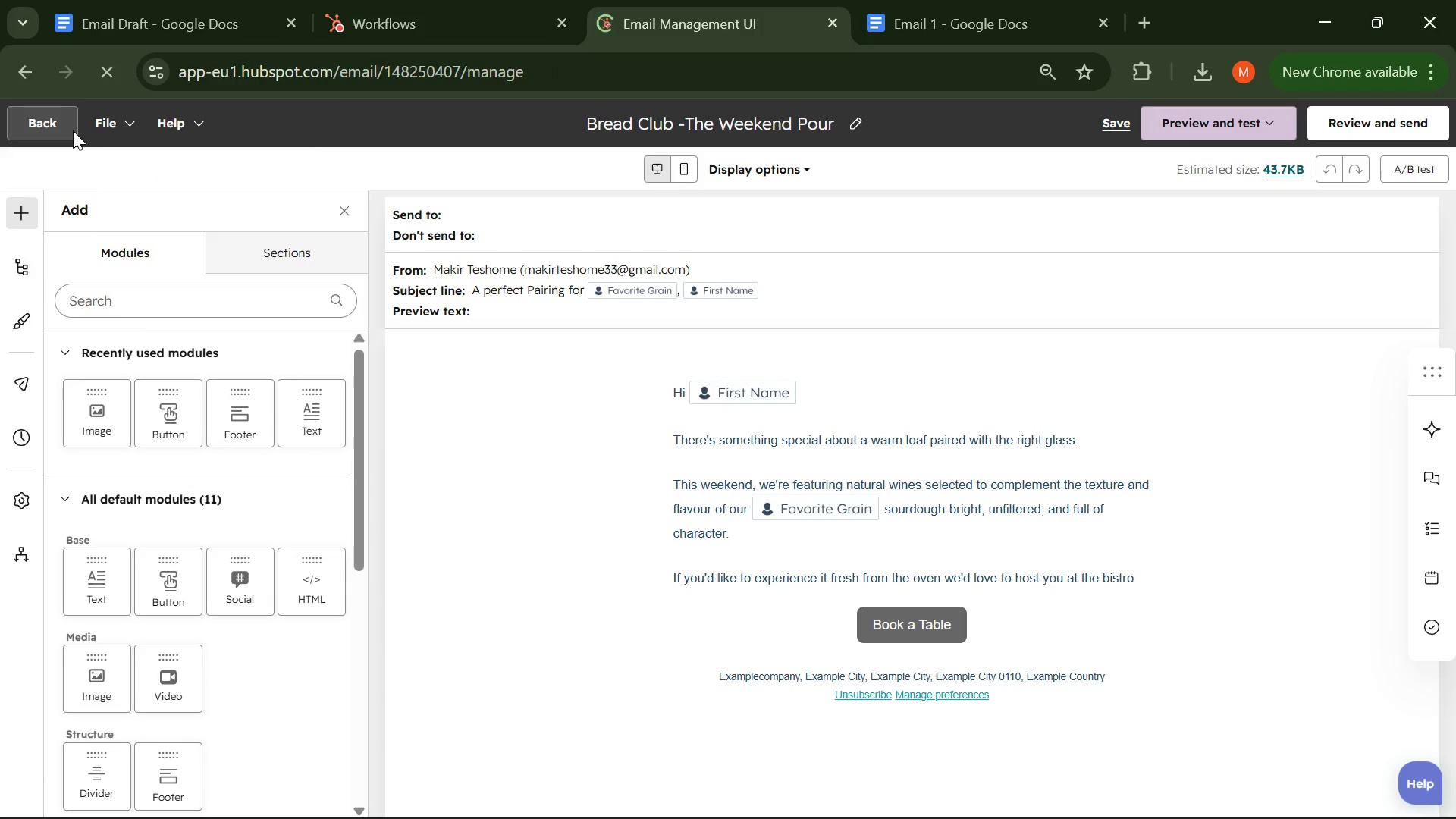 
mouse_move([48, 130])
 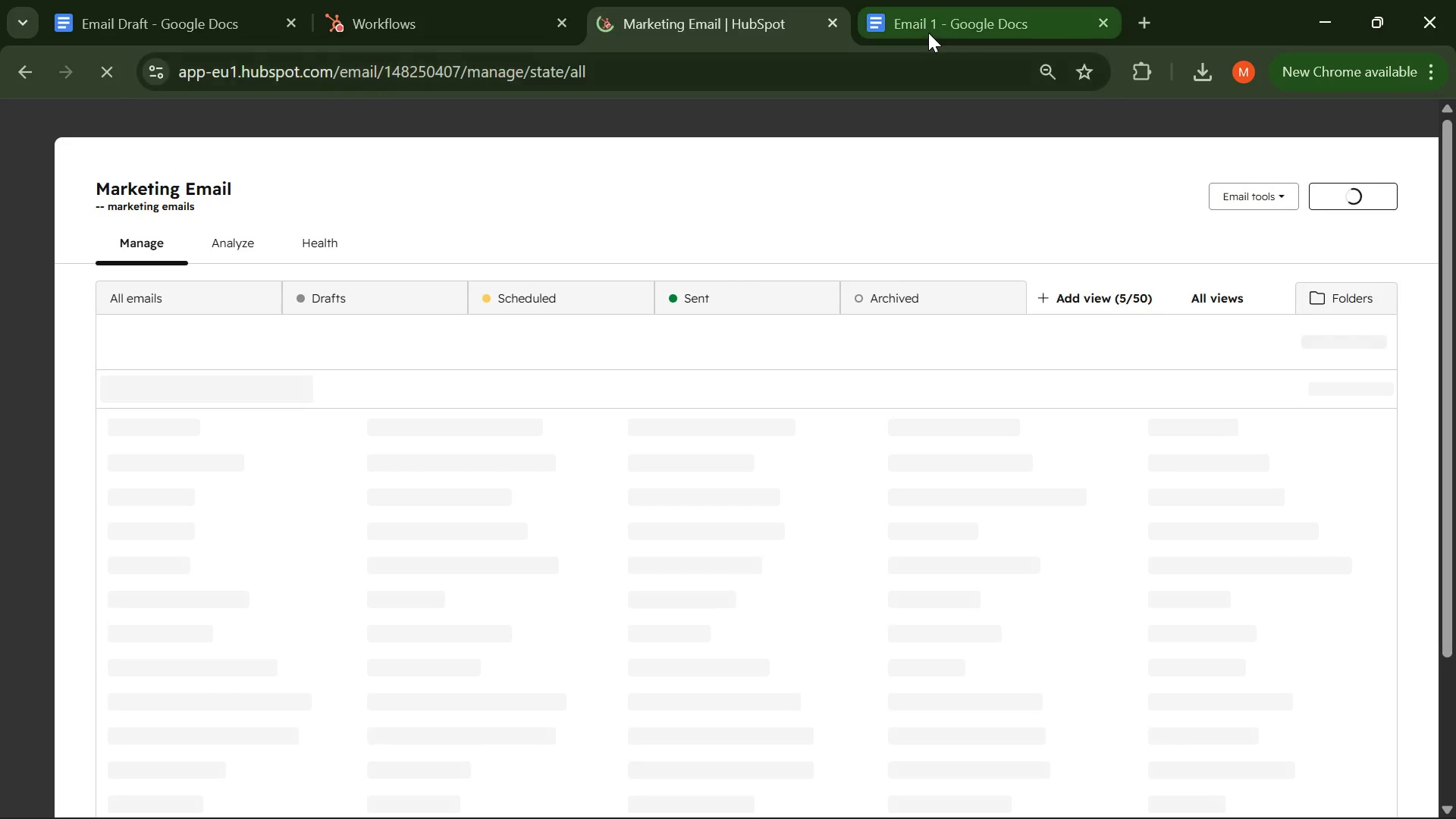 
left_click([928, 33])
 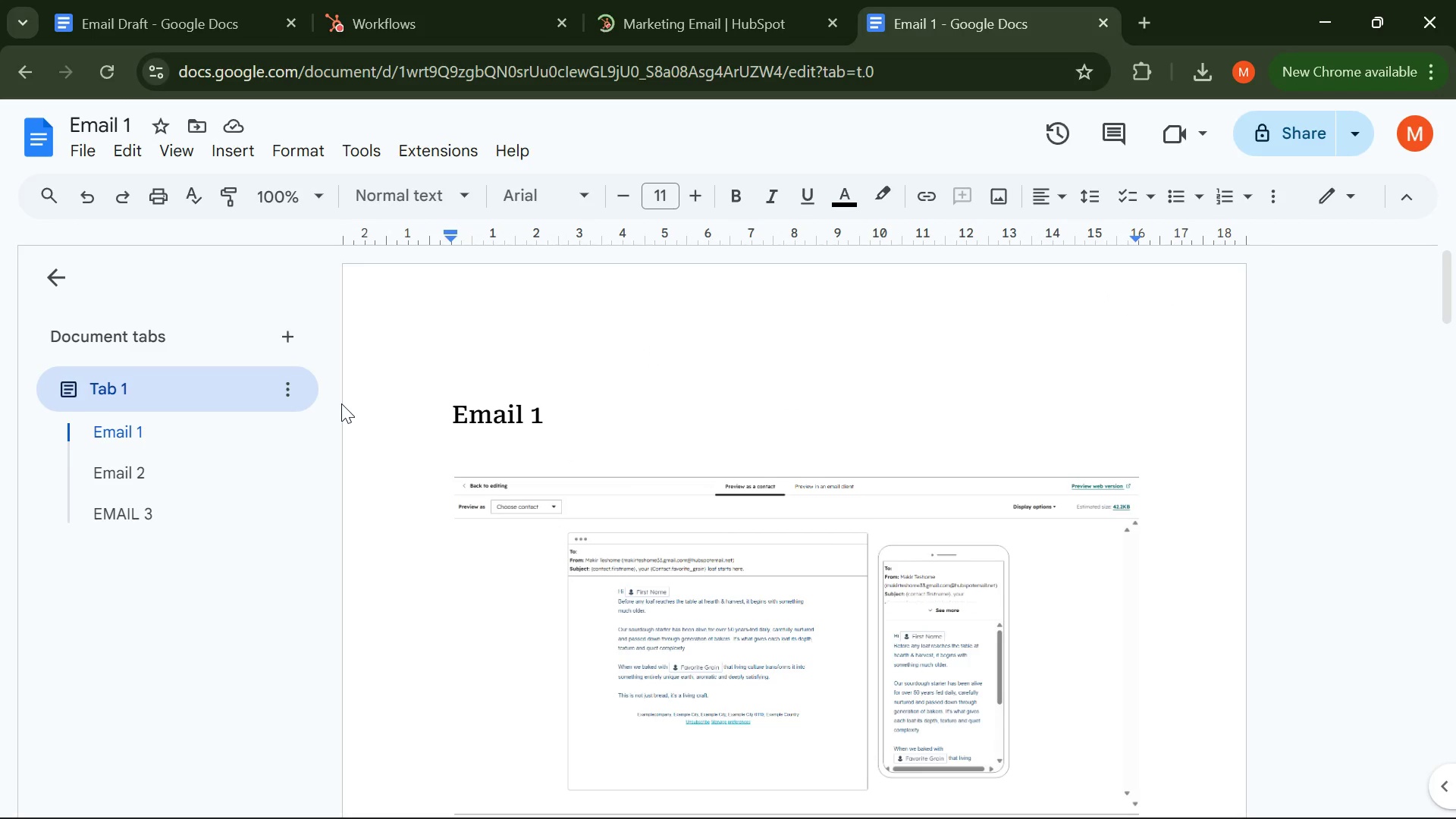 
left_click([647, 12])
 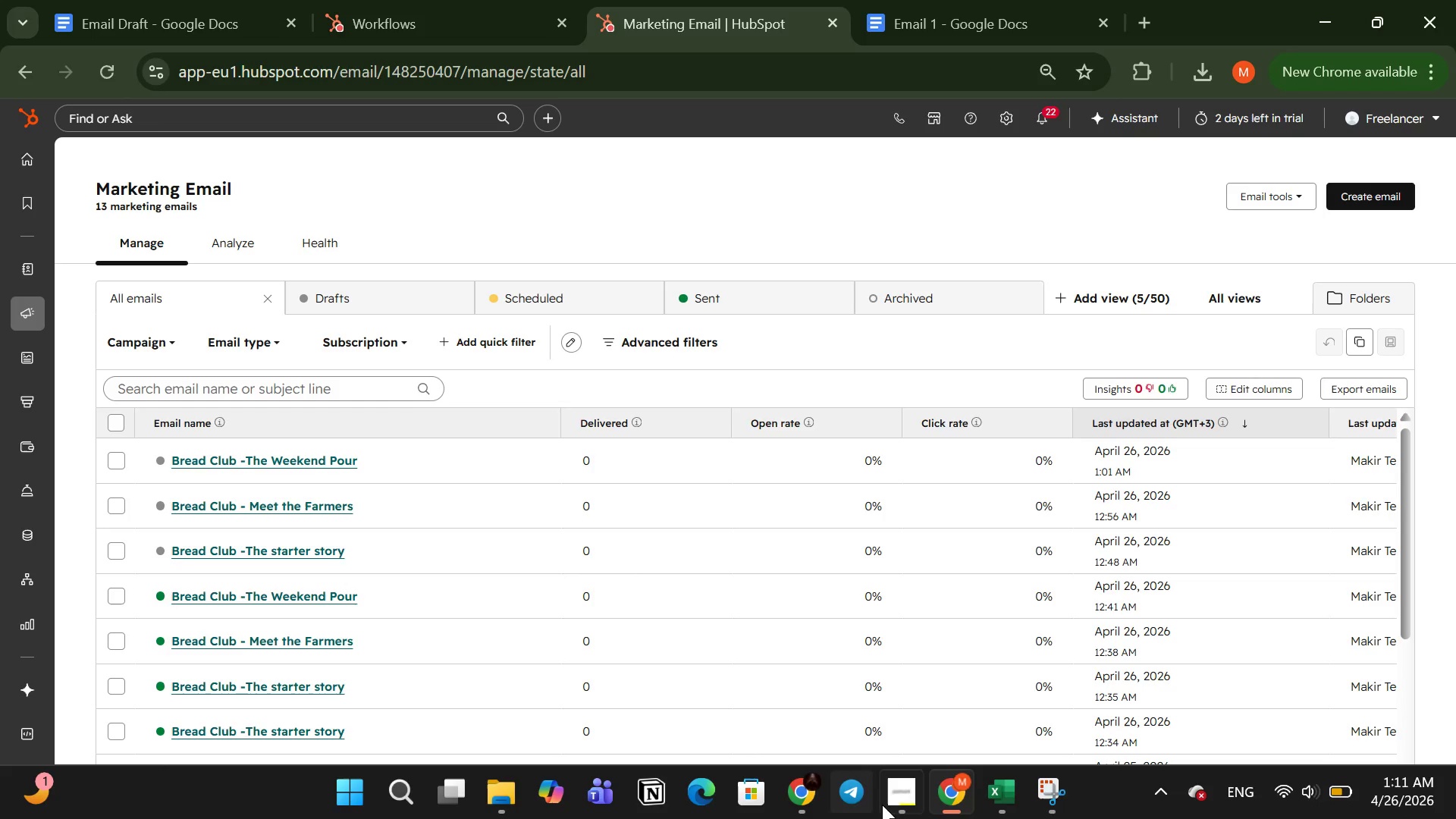 
left_click([890, 805])